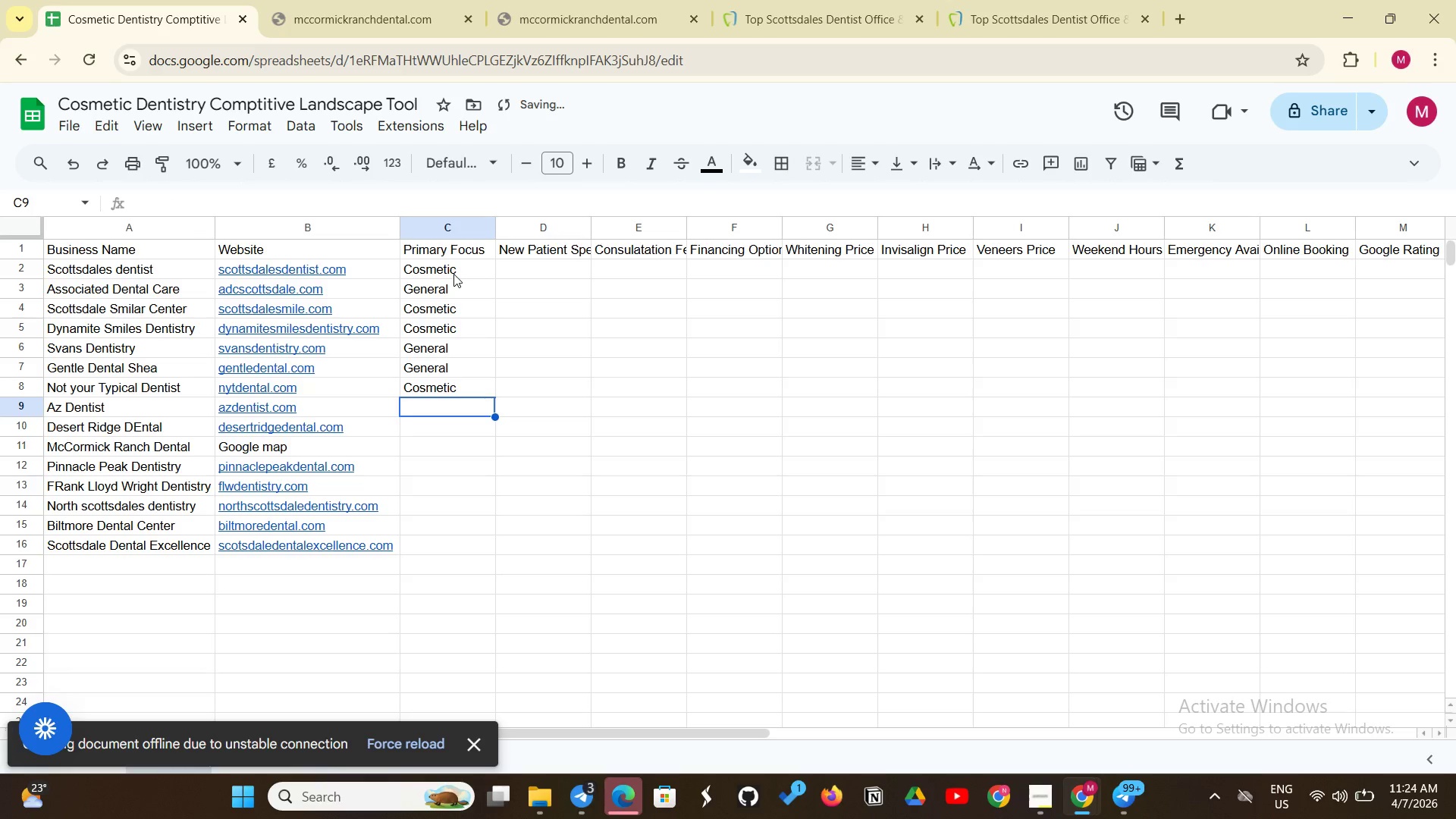 
hold_key(key=ShiftLeft, duration=0.34)
 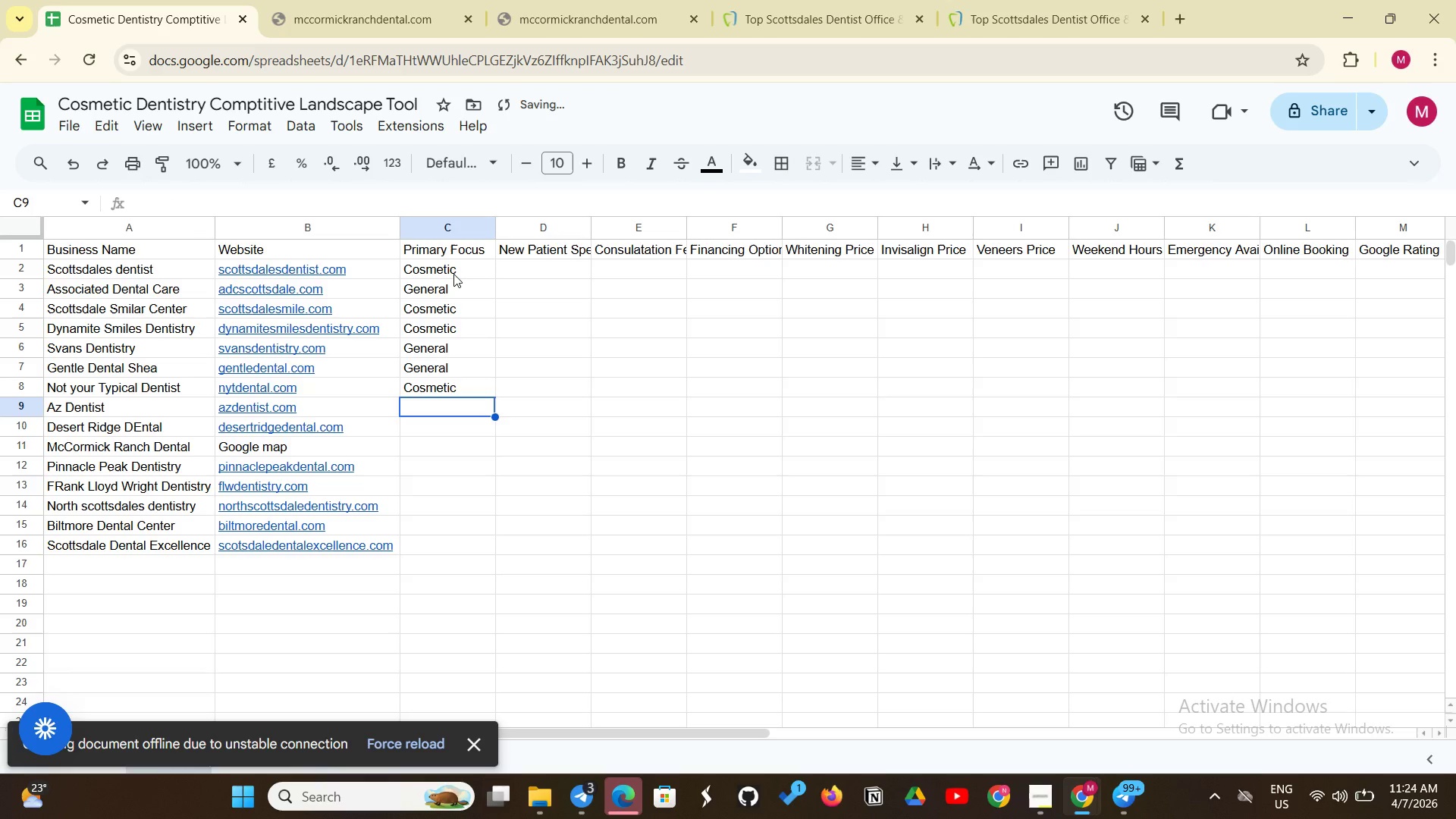 
key(Shift+G)
 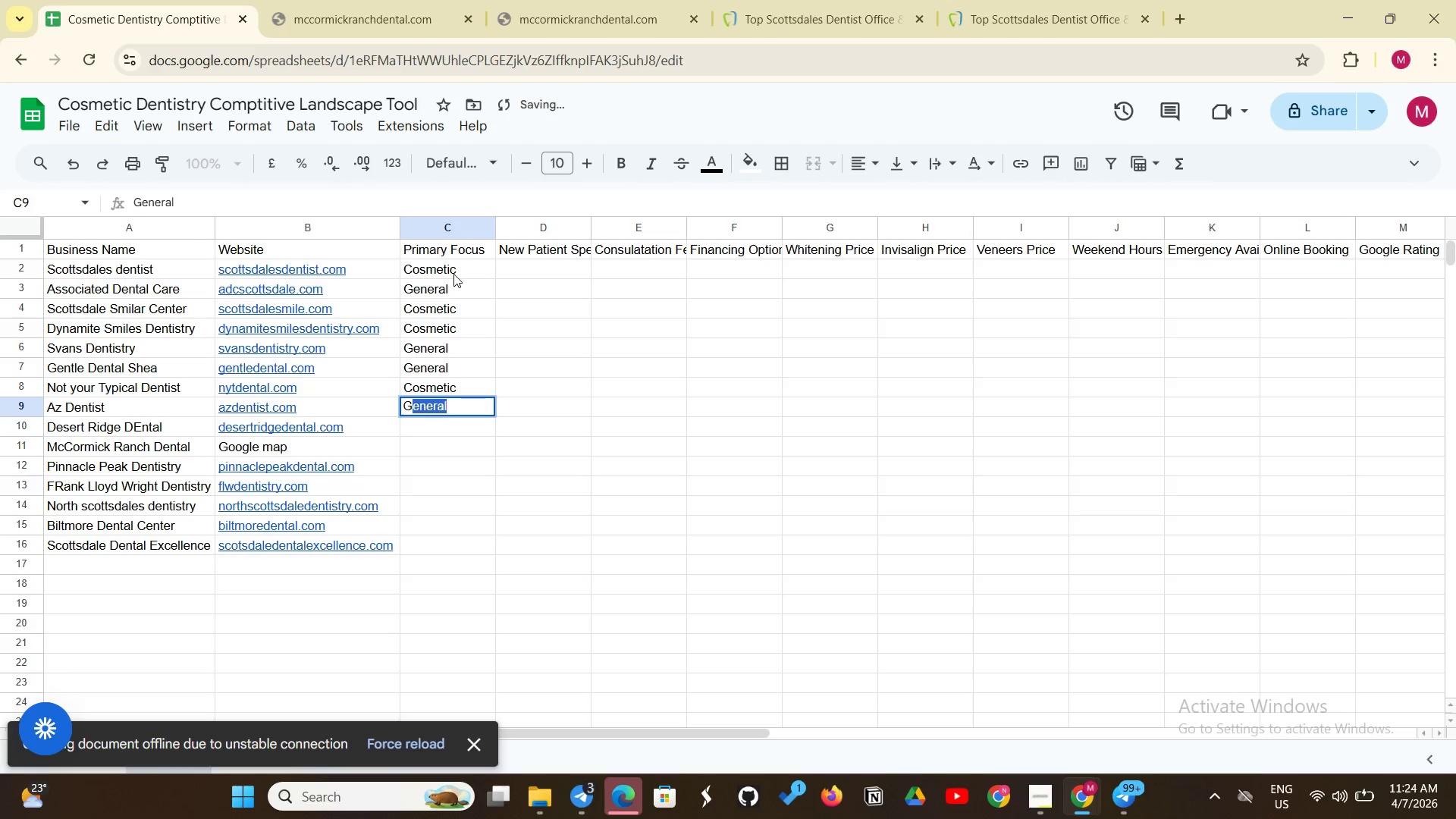 
key(Enter)
 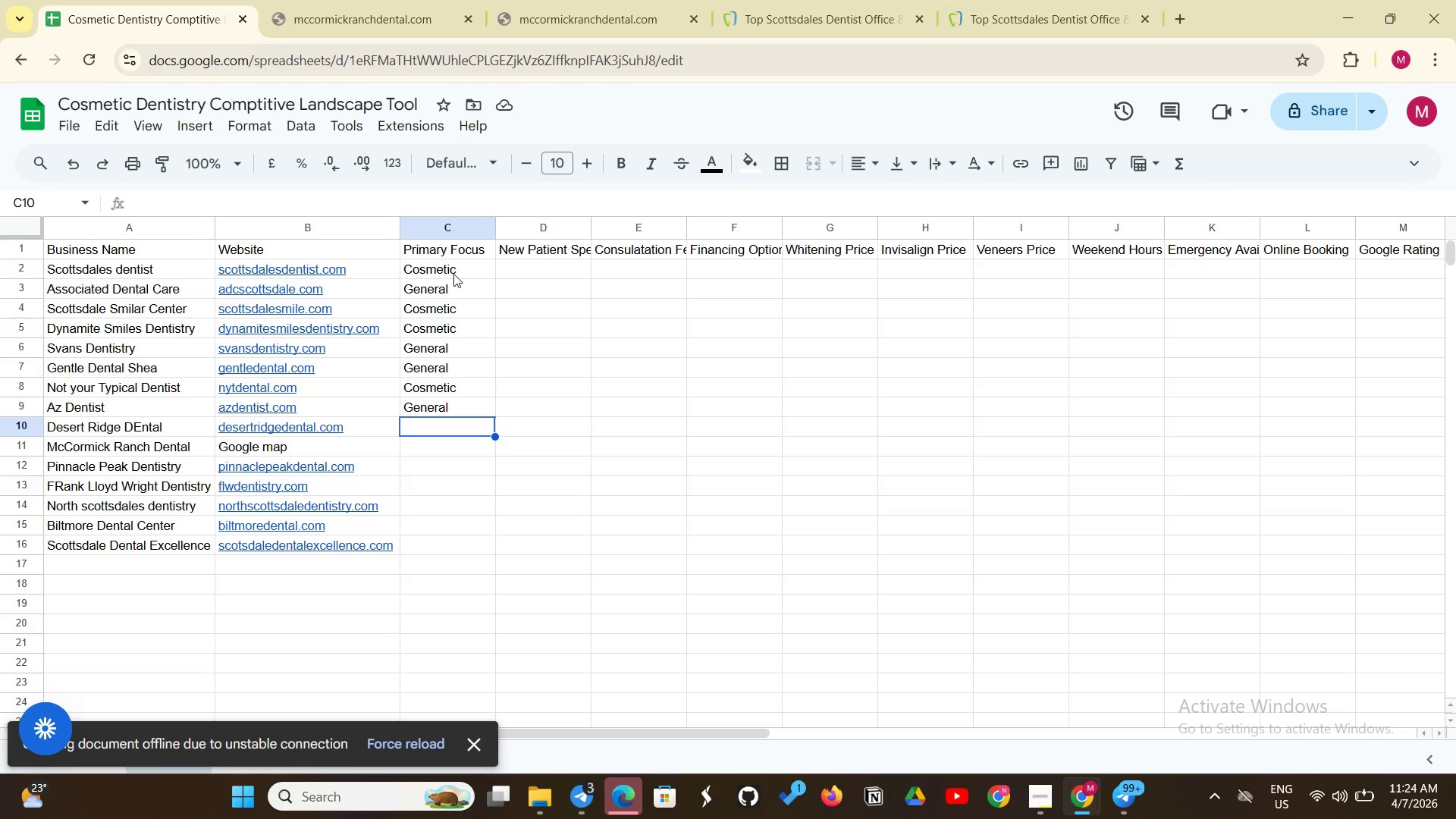 
wait(11.91)
 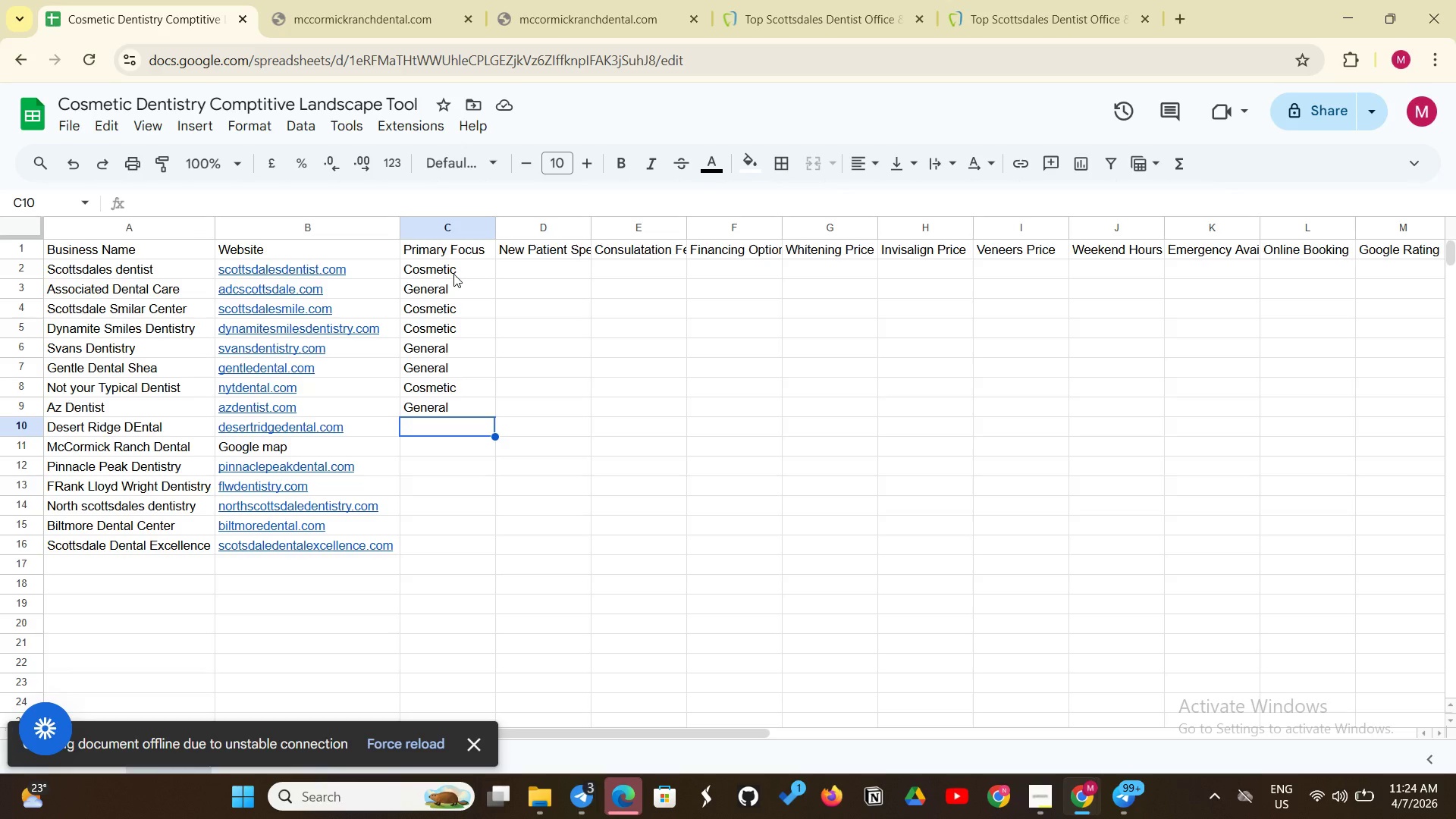 
key(Shift+G)
 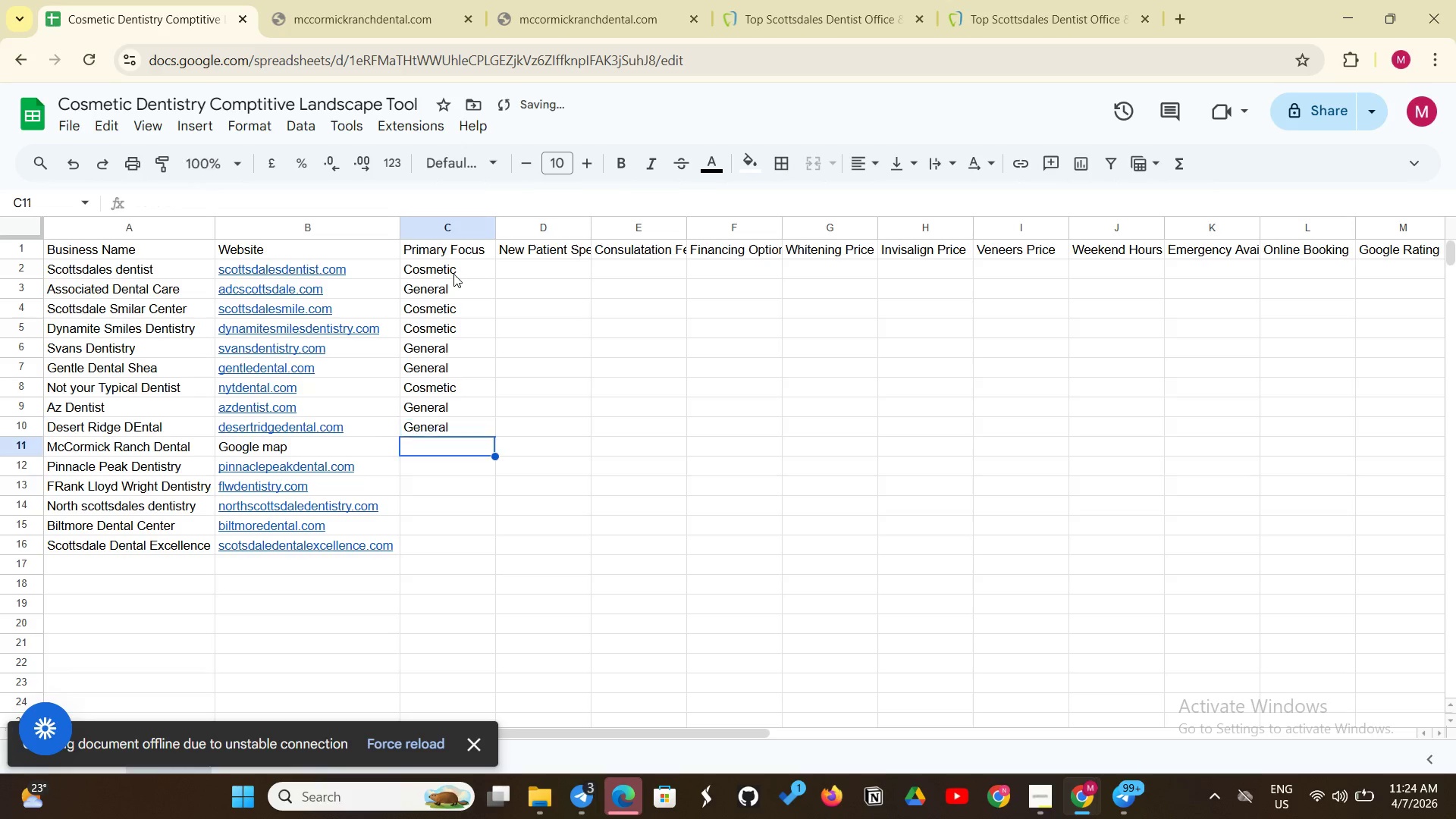 
key(Enter)
 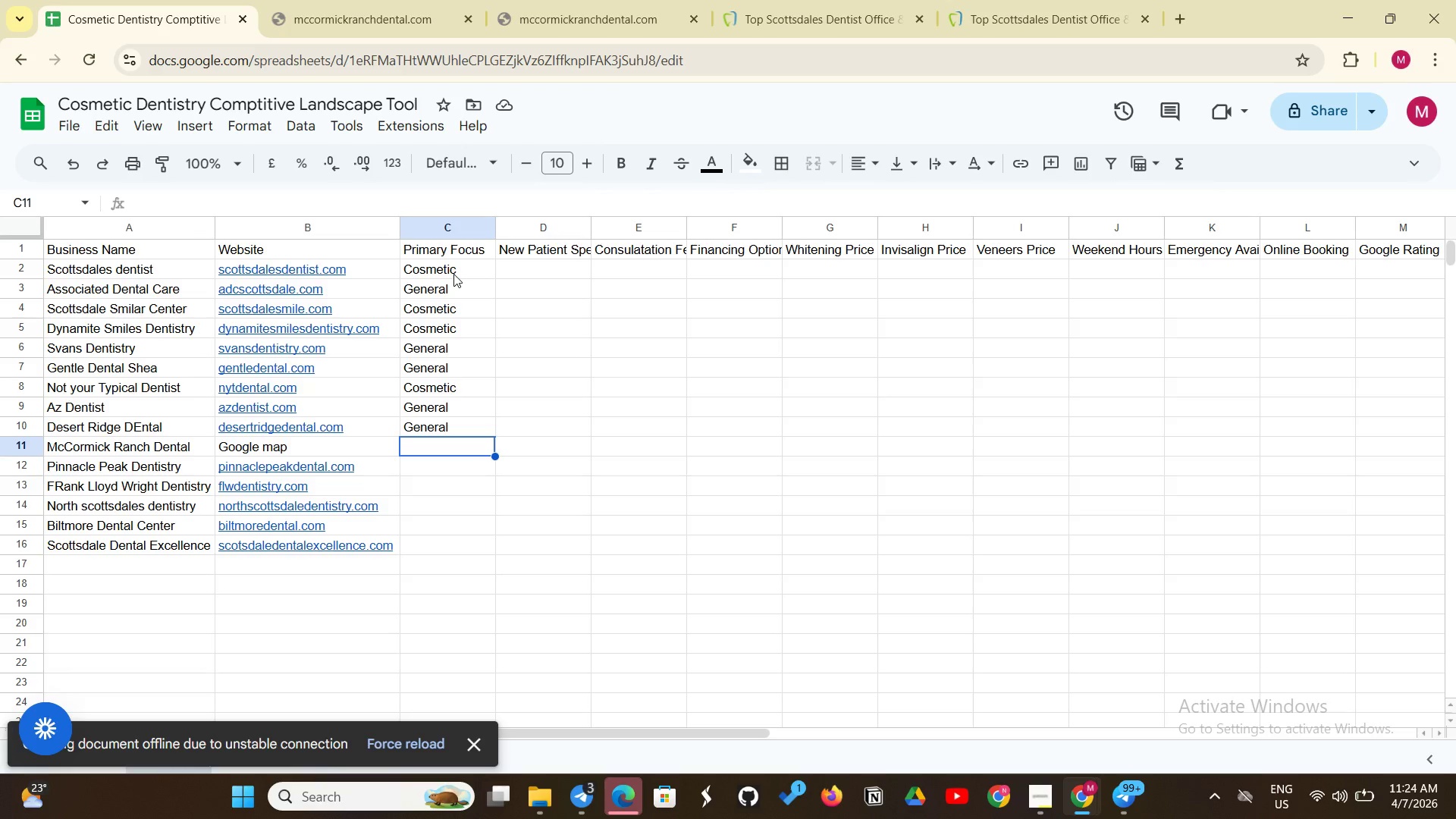 
wait(7.52)
 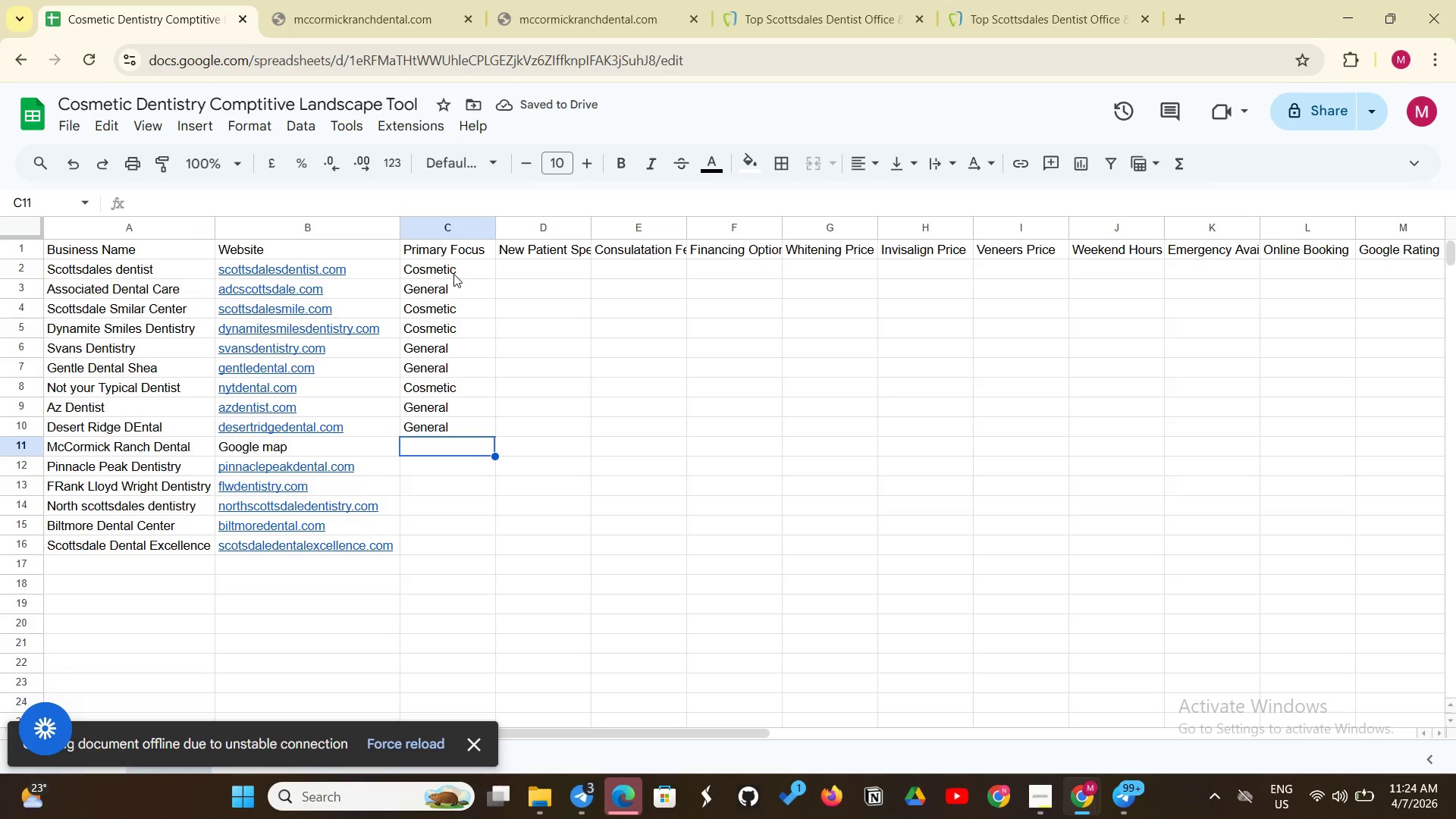 
key(Shift+C)
 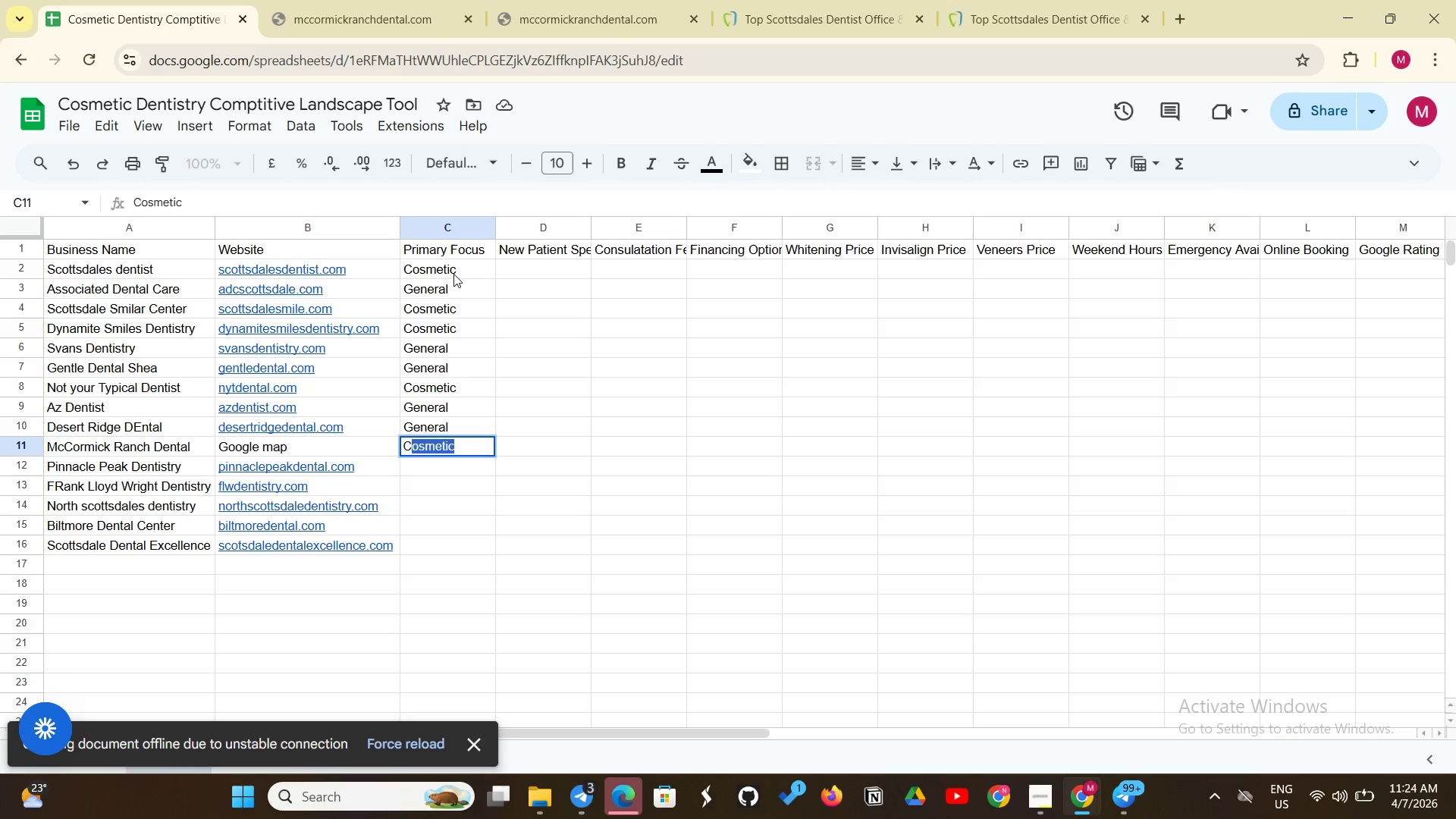 
key(Enter)
 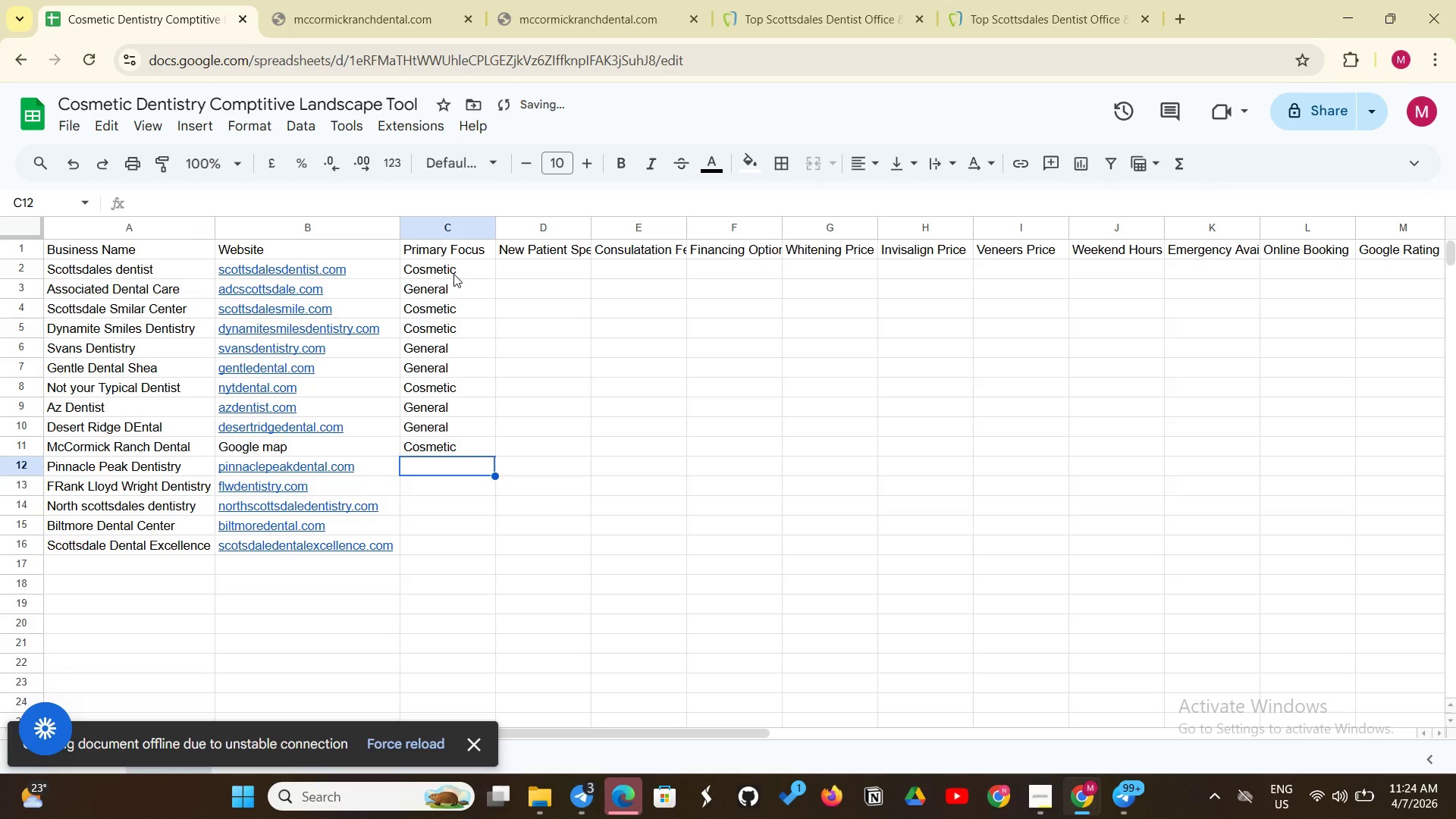 
key(Shift+C)
 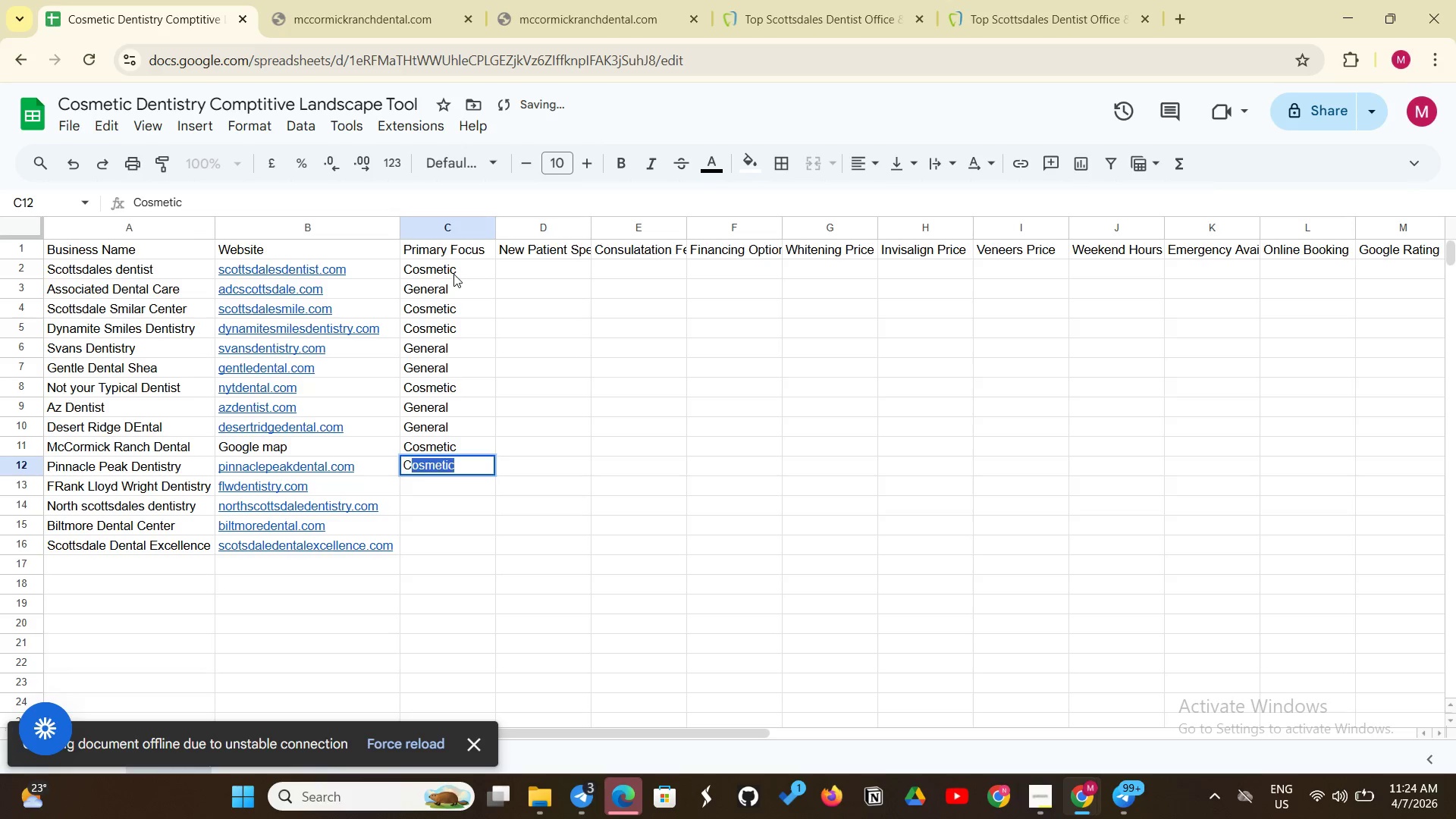 
key(Enter)
 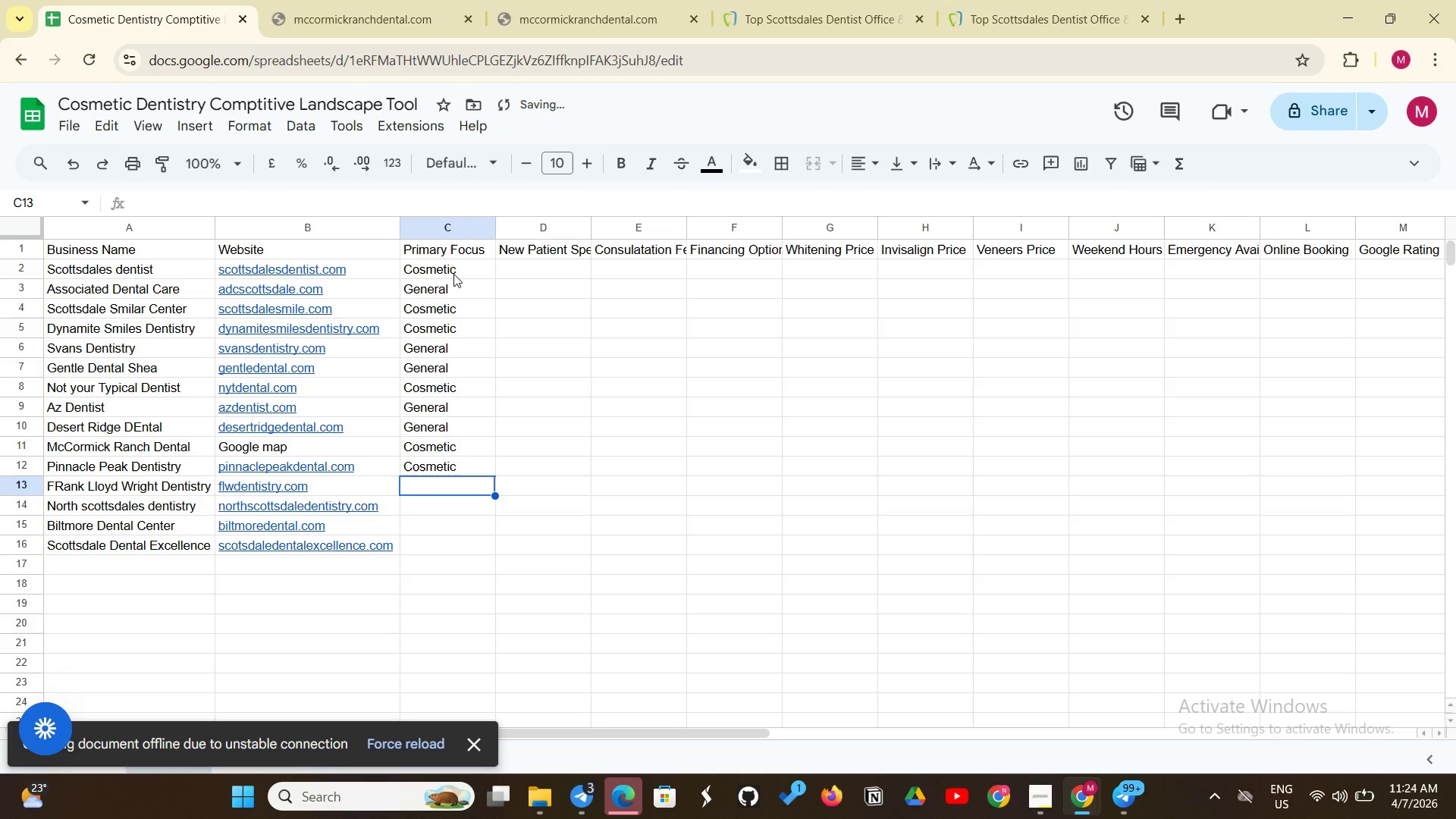 
key(Shift+C)
 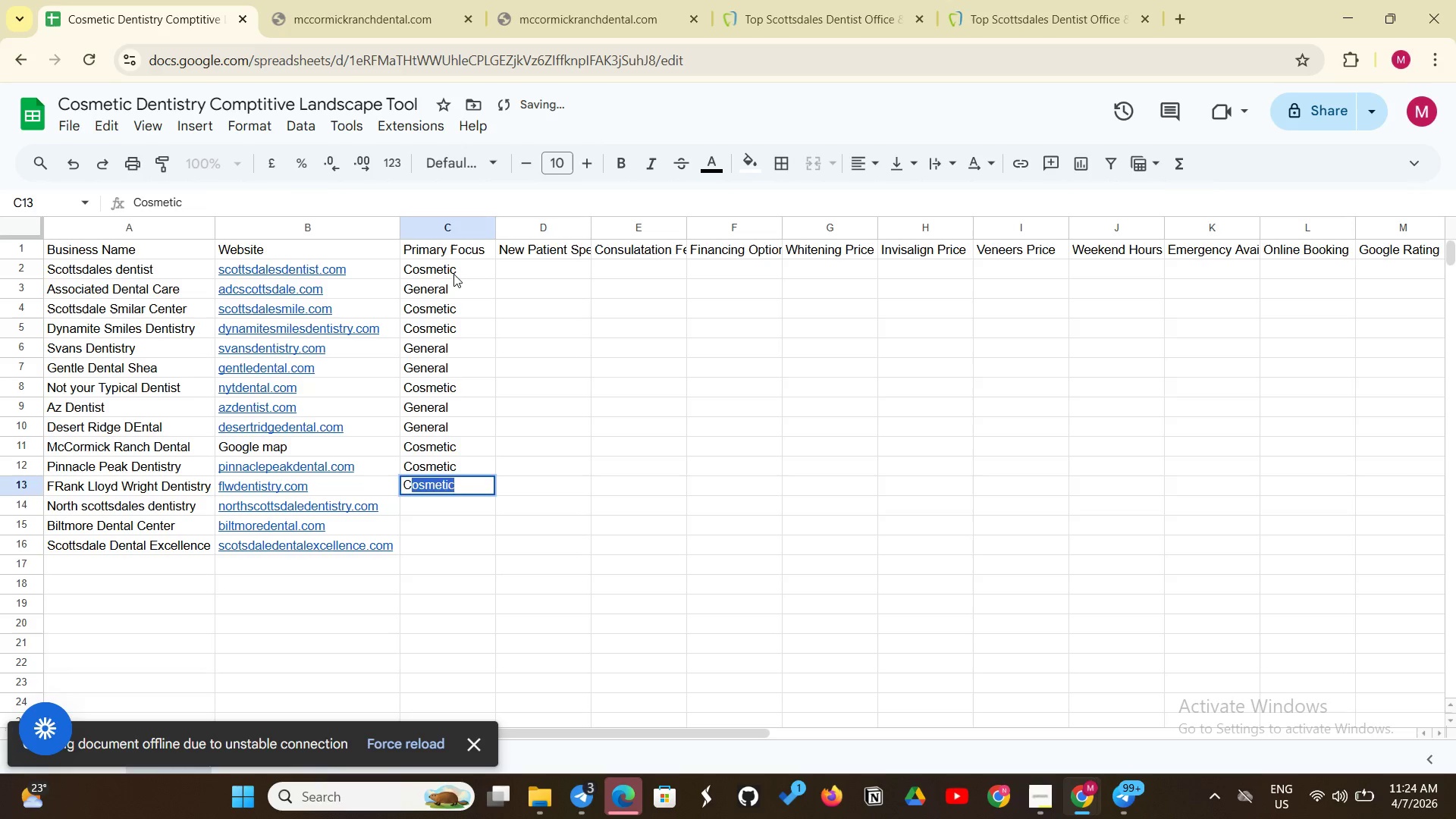 
key(Enter)
 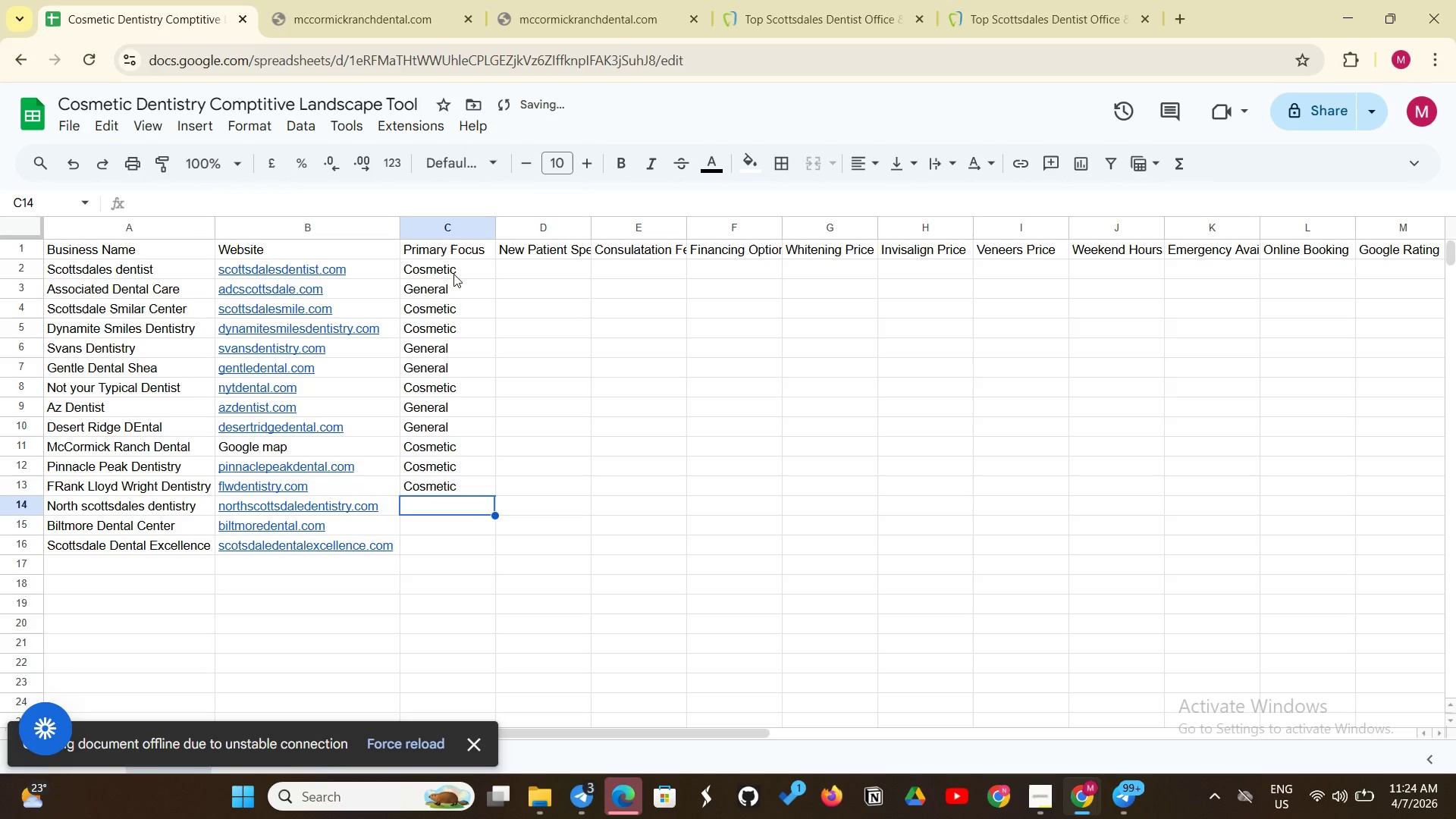 
key(Shift+C)
 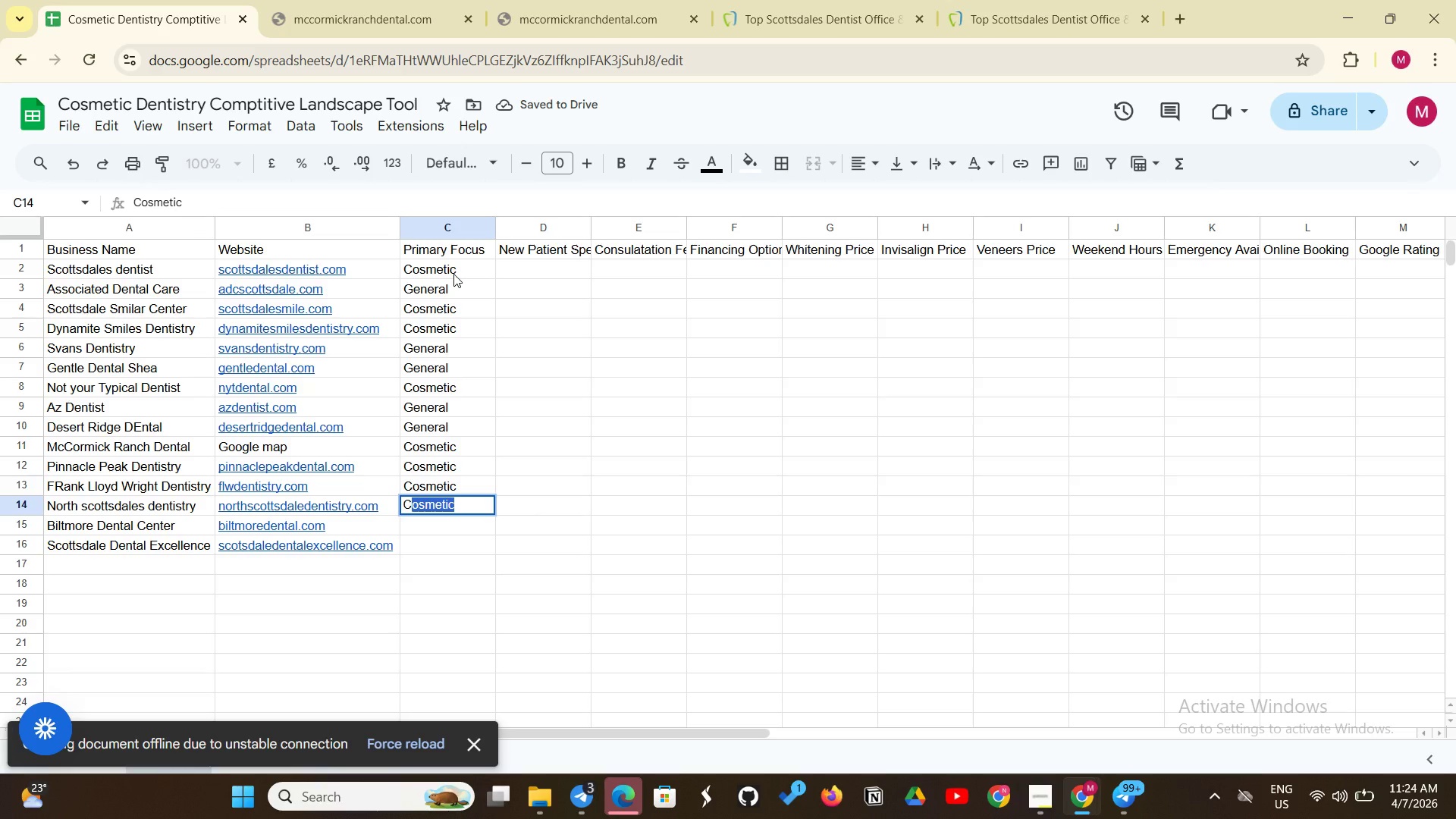 
key(Enter)
 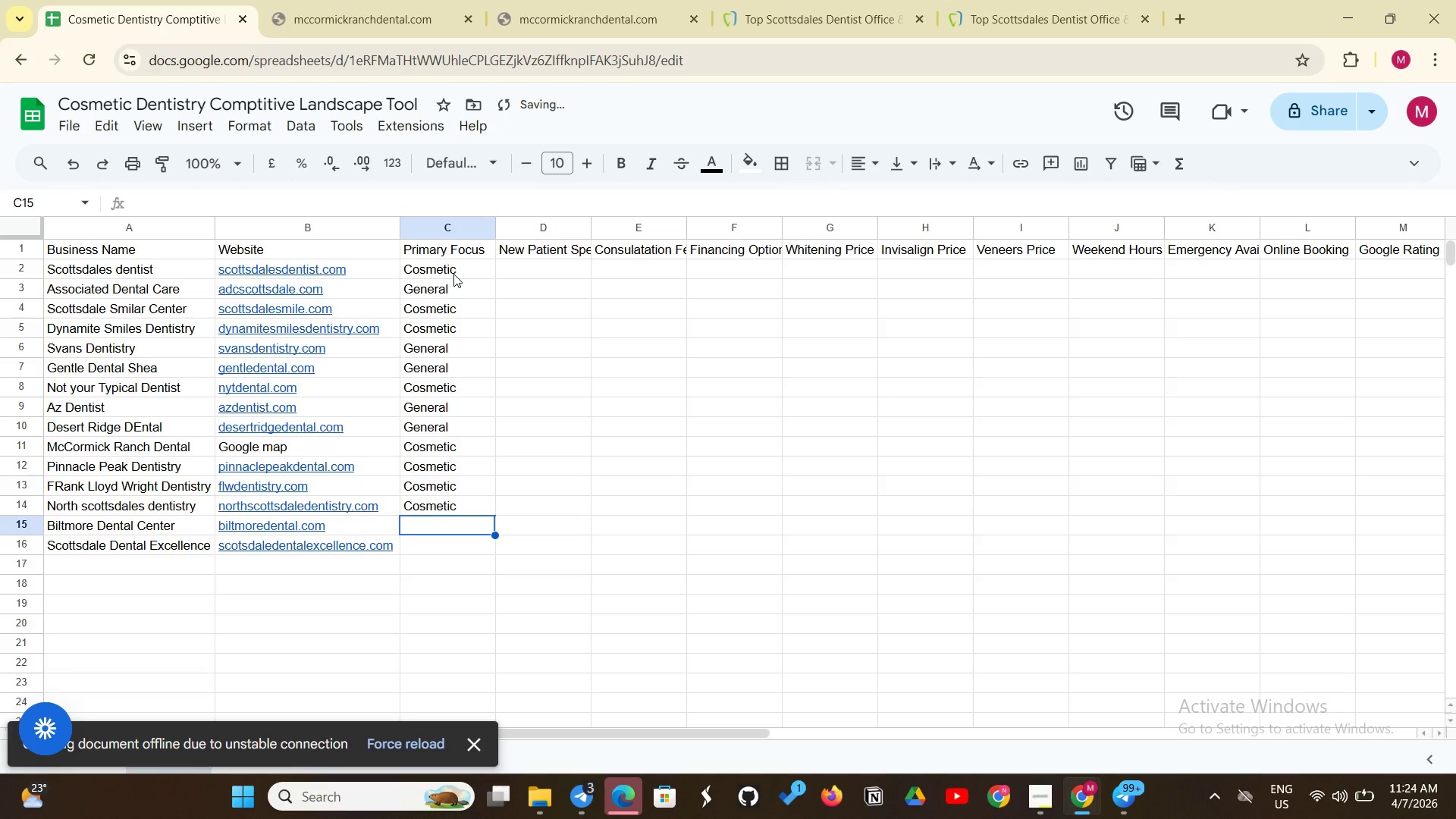 
key(Shift+G)
 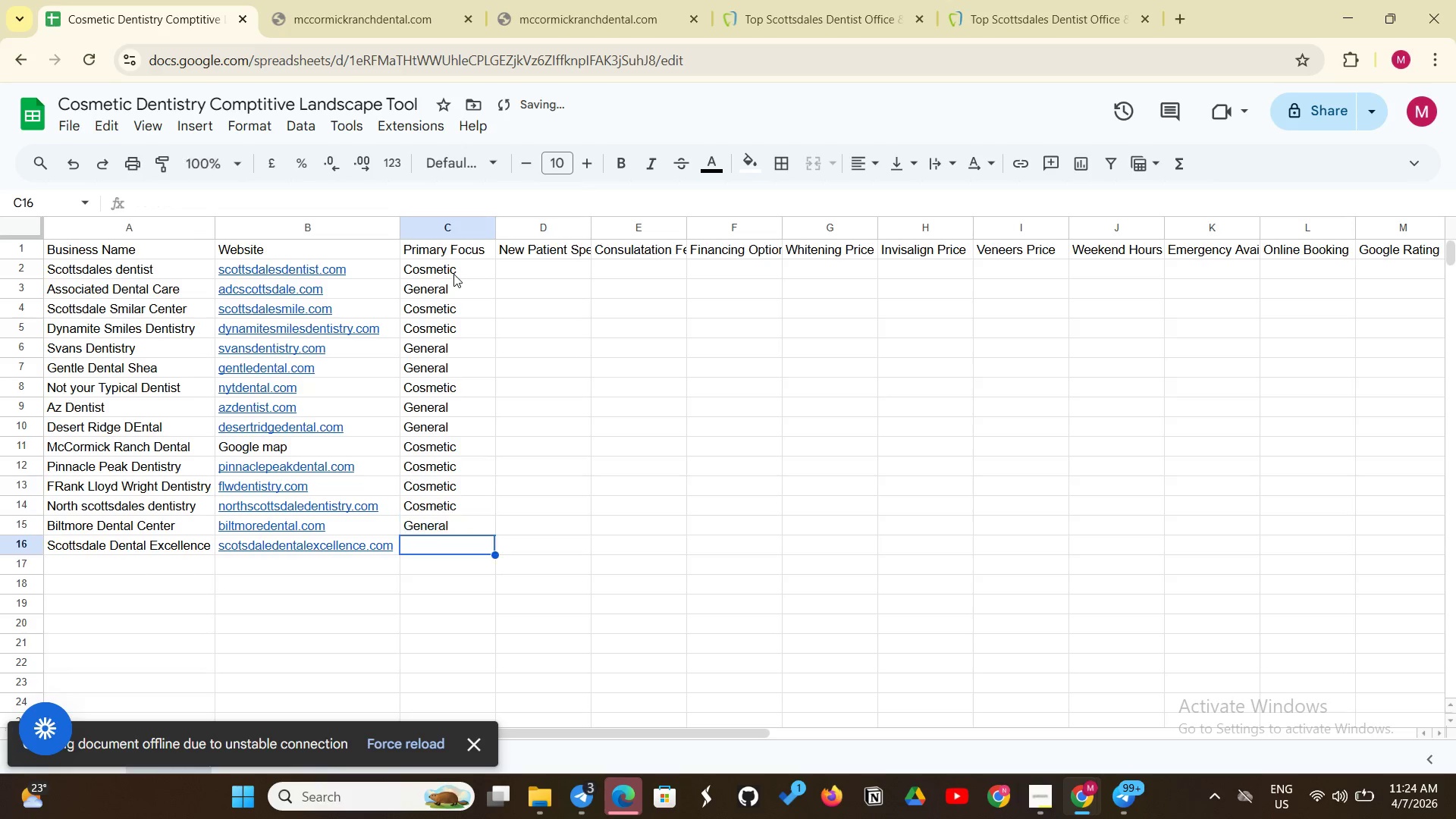 
key(Enter)
 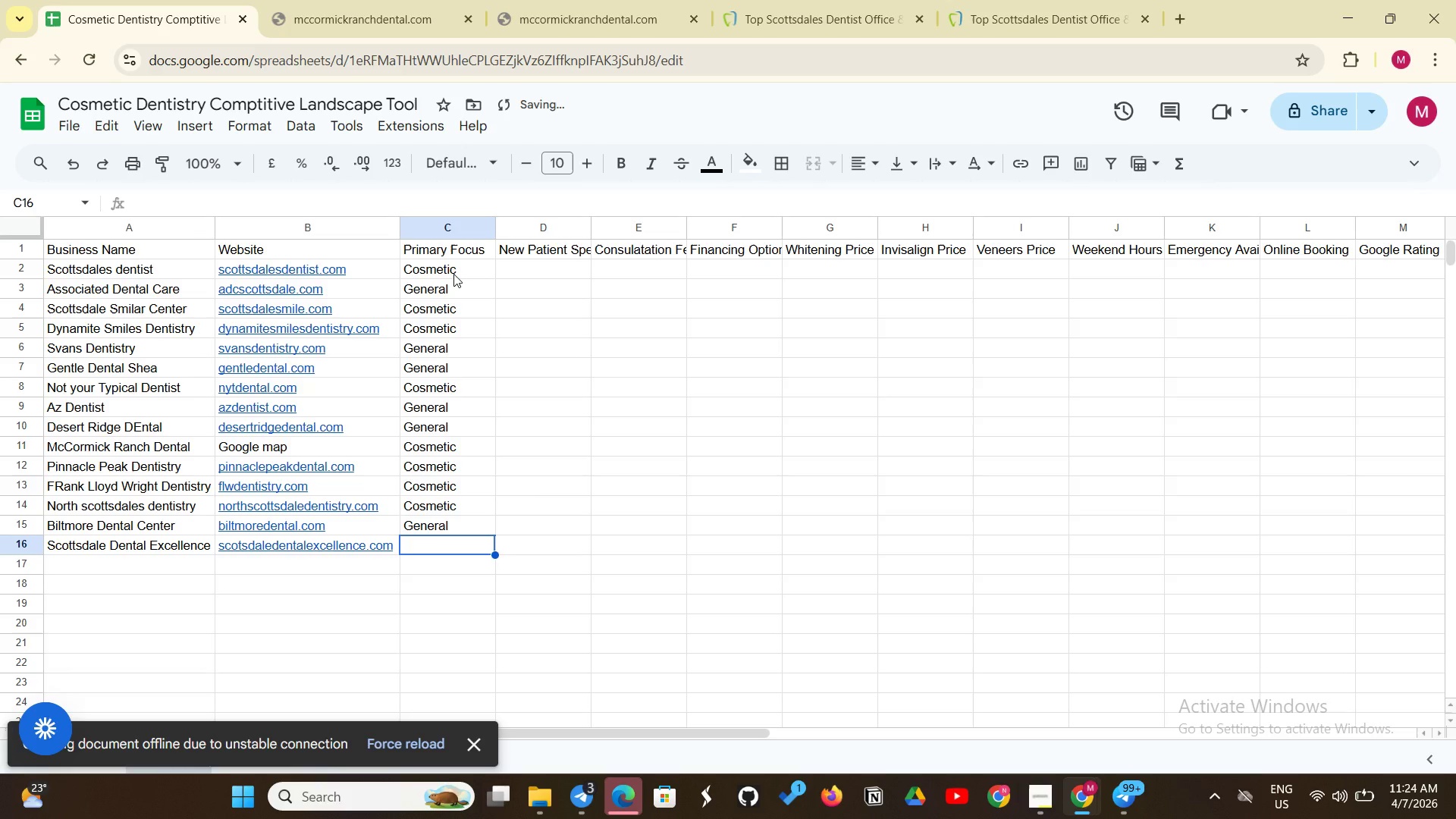 
key(Shift+C)
 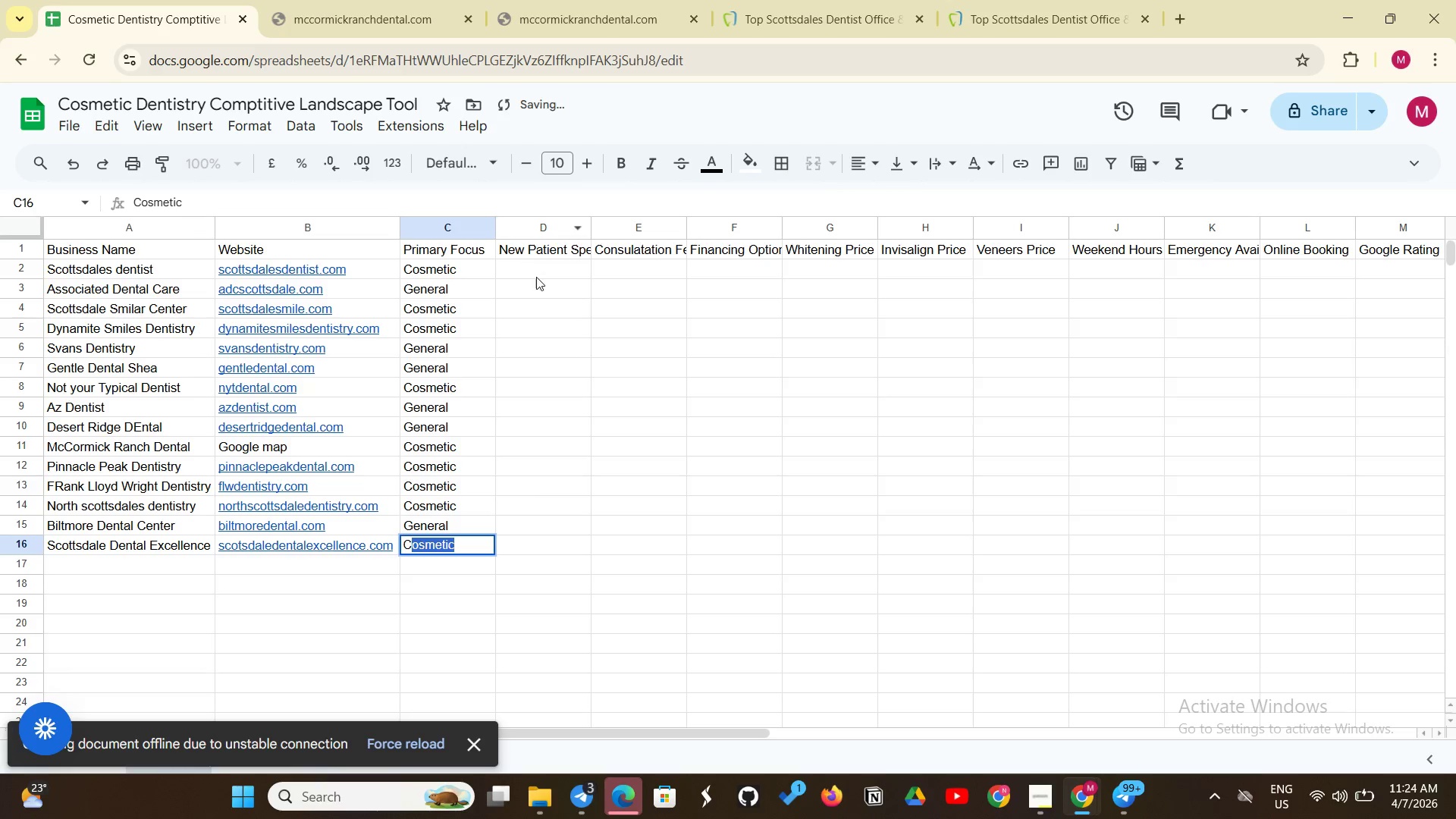 
left_click_drag(start_coordinate=[550, 266], to_coordinate=[511, 318])
 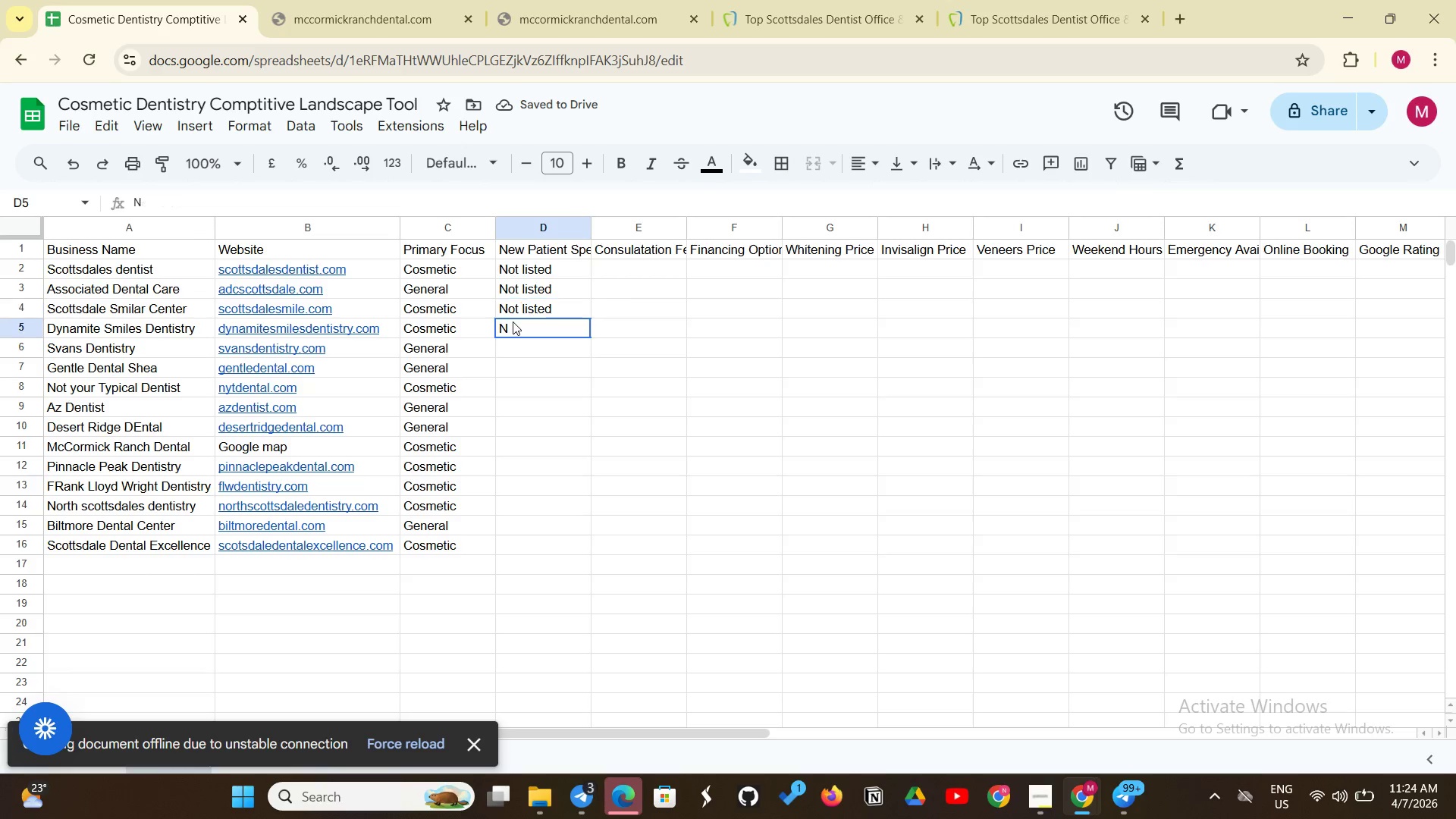 
scroll: coordinate [557, 266], scroll_direction: up, amount: 1.0
 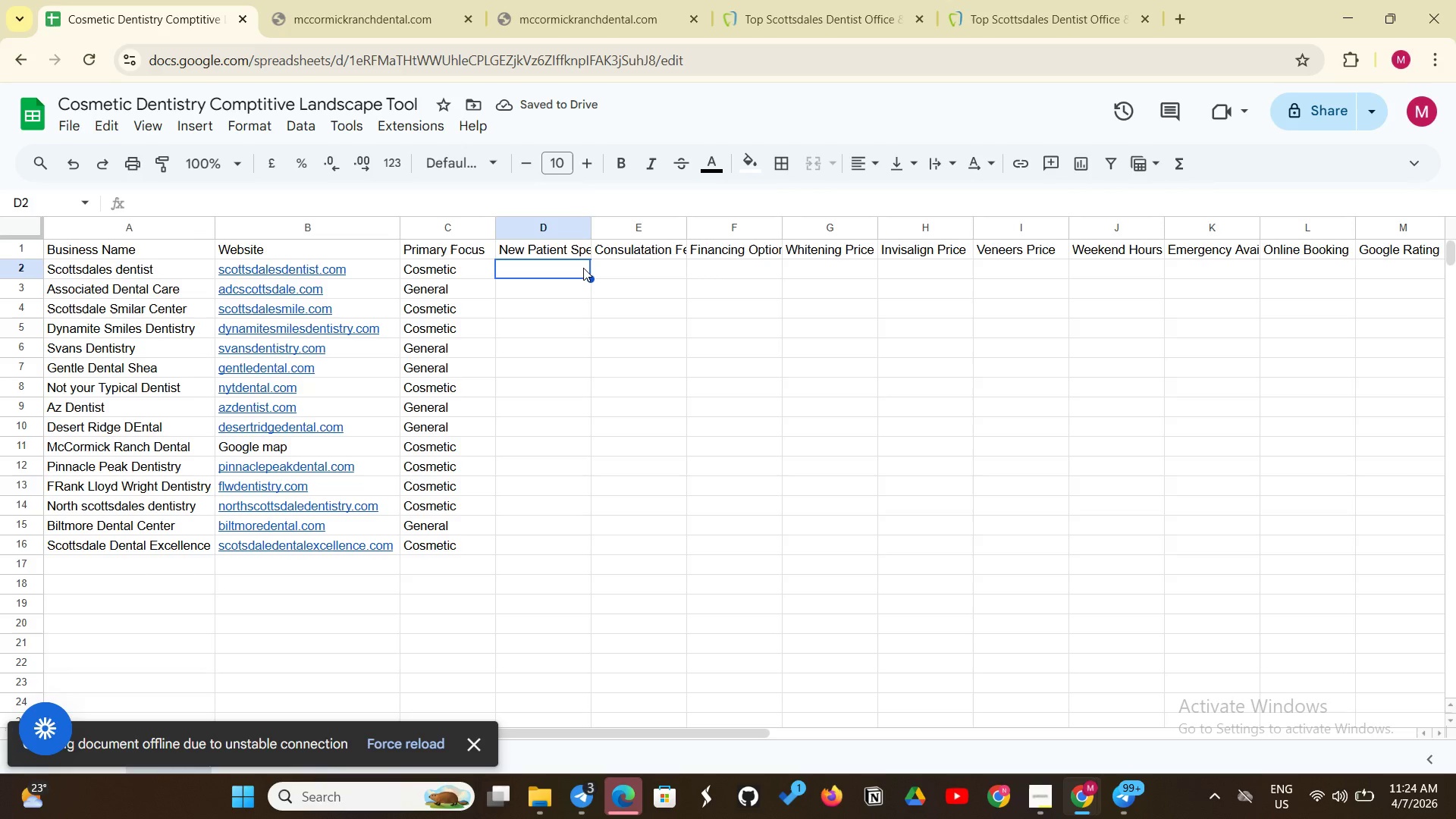 
type(Not listed)
 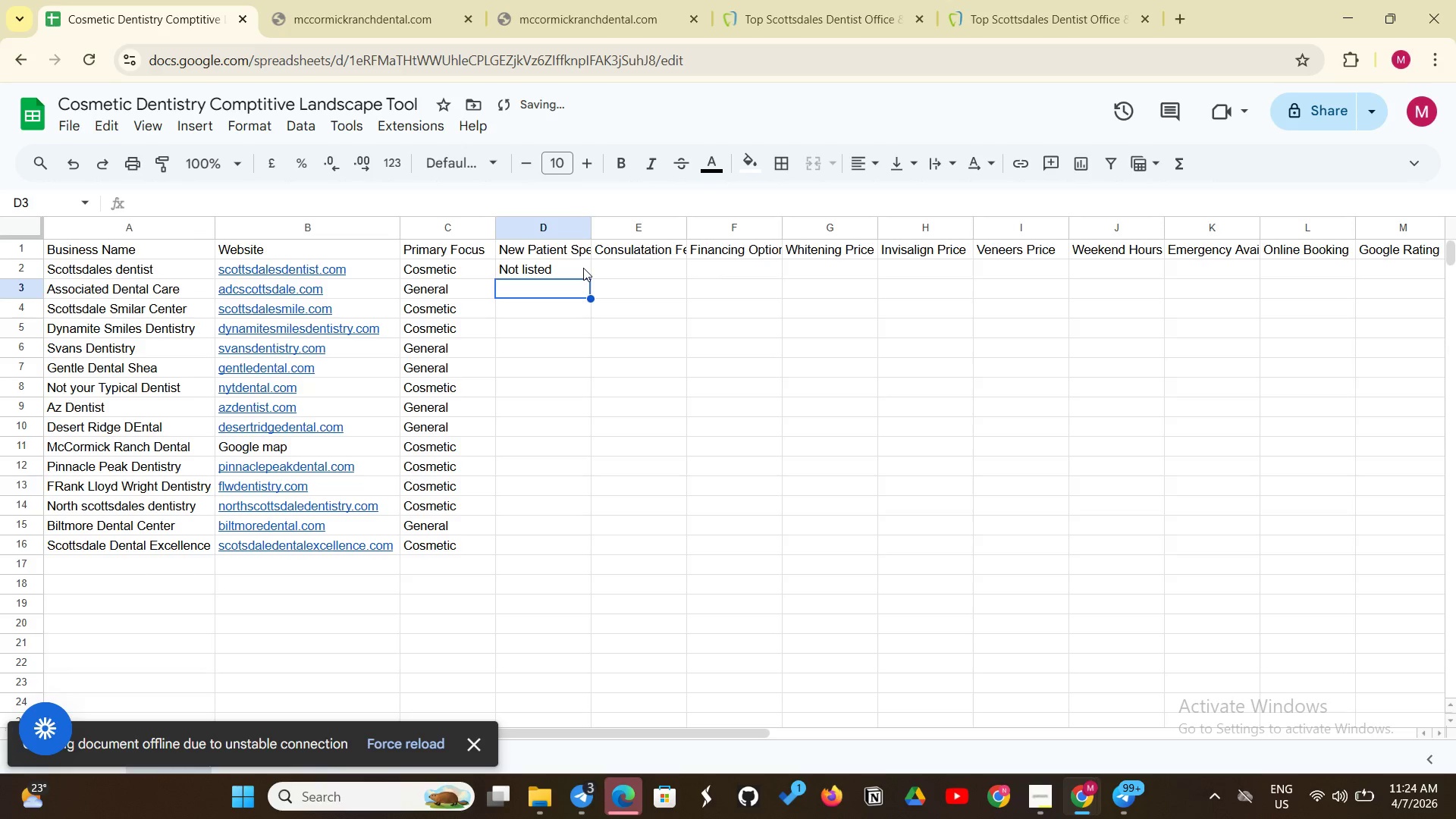 
 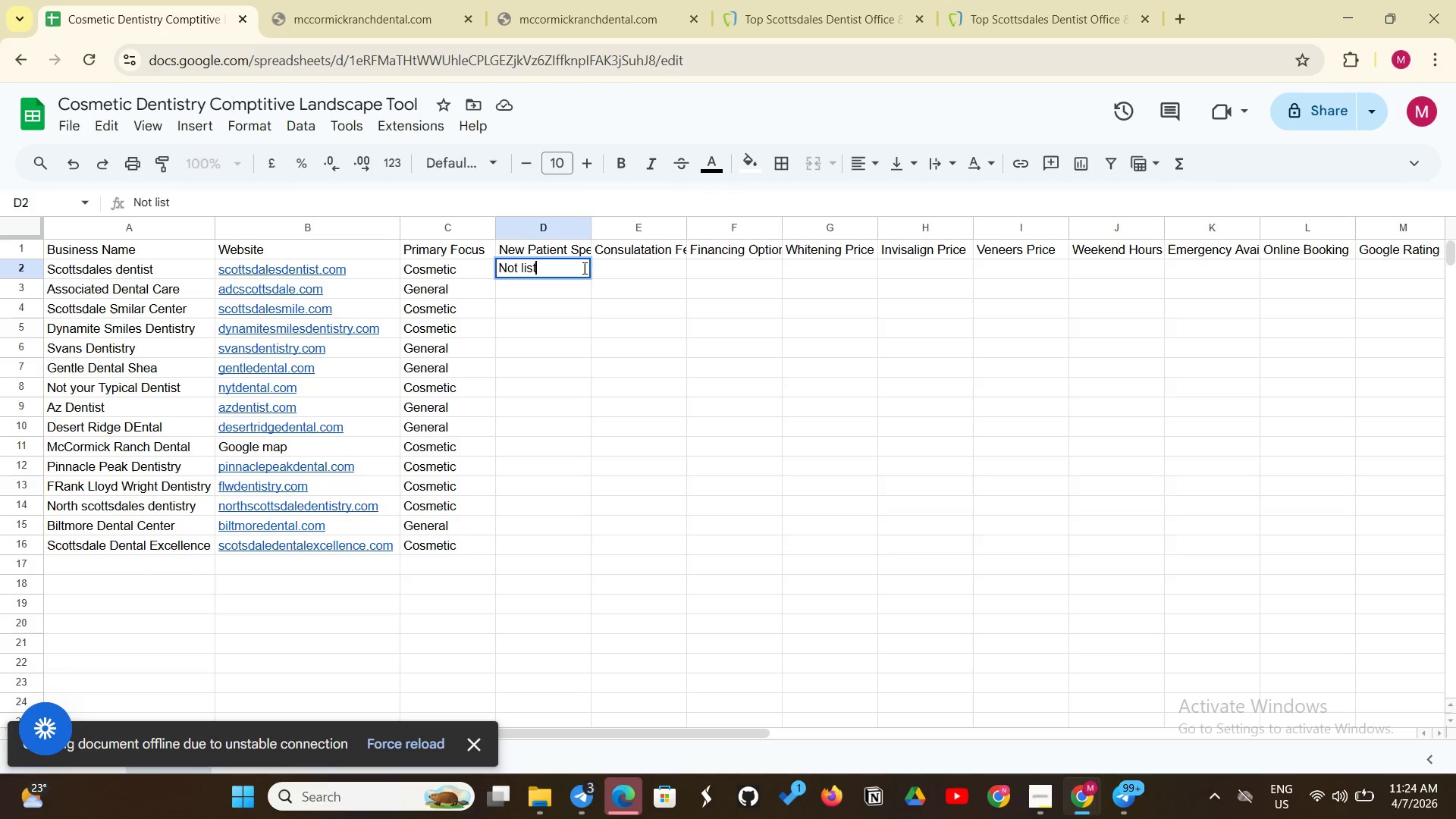 
key(Enter)
 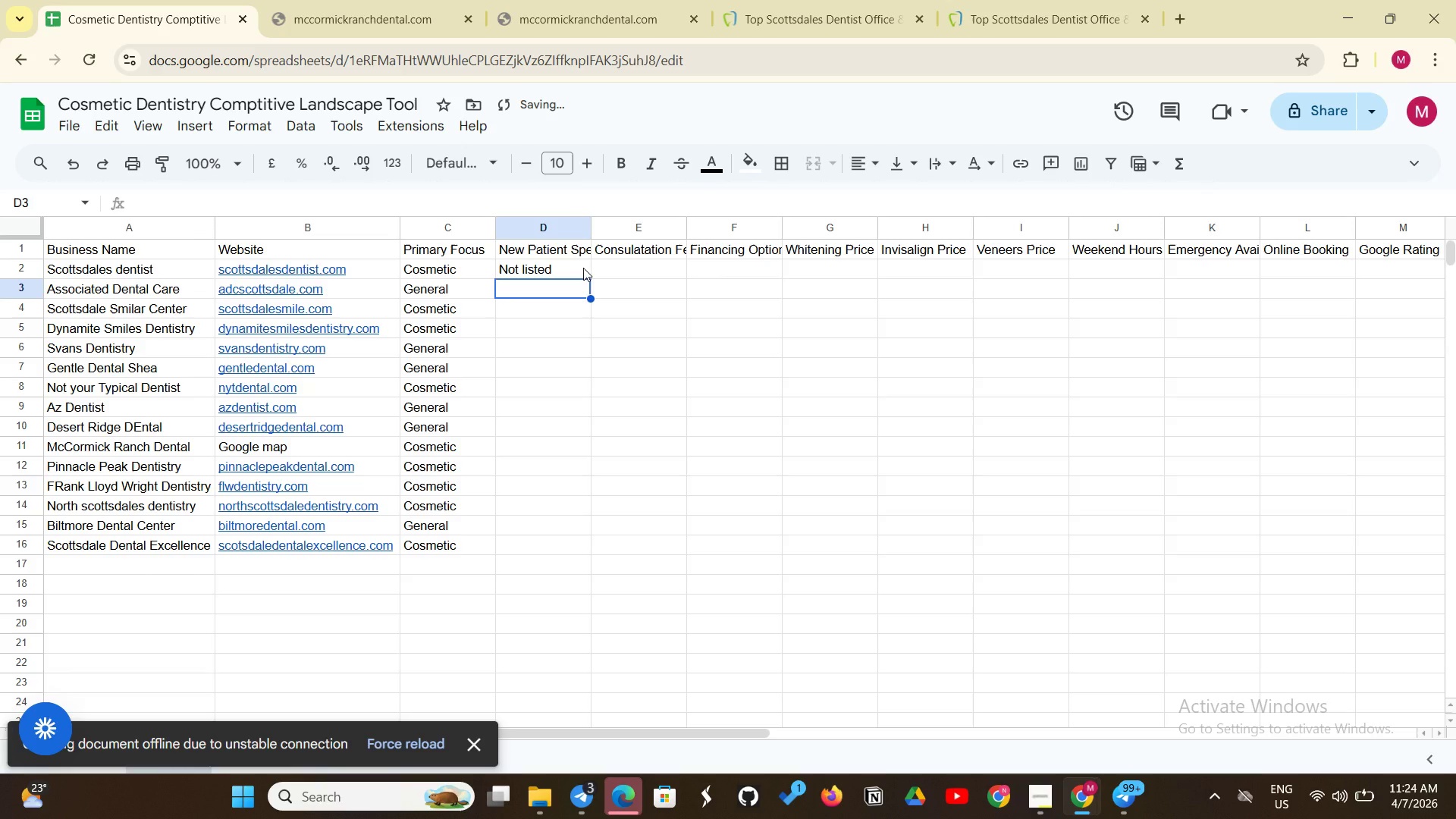 
type(Not)
 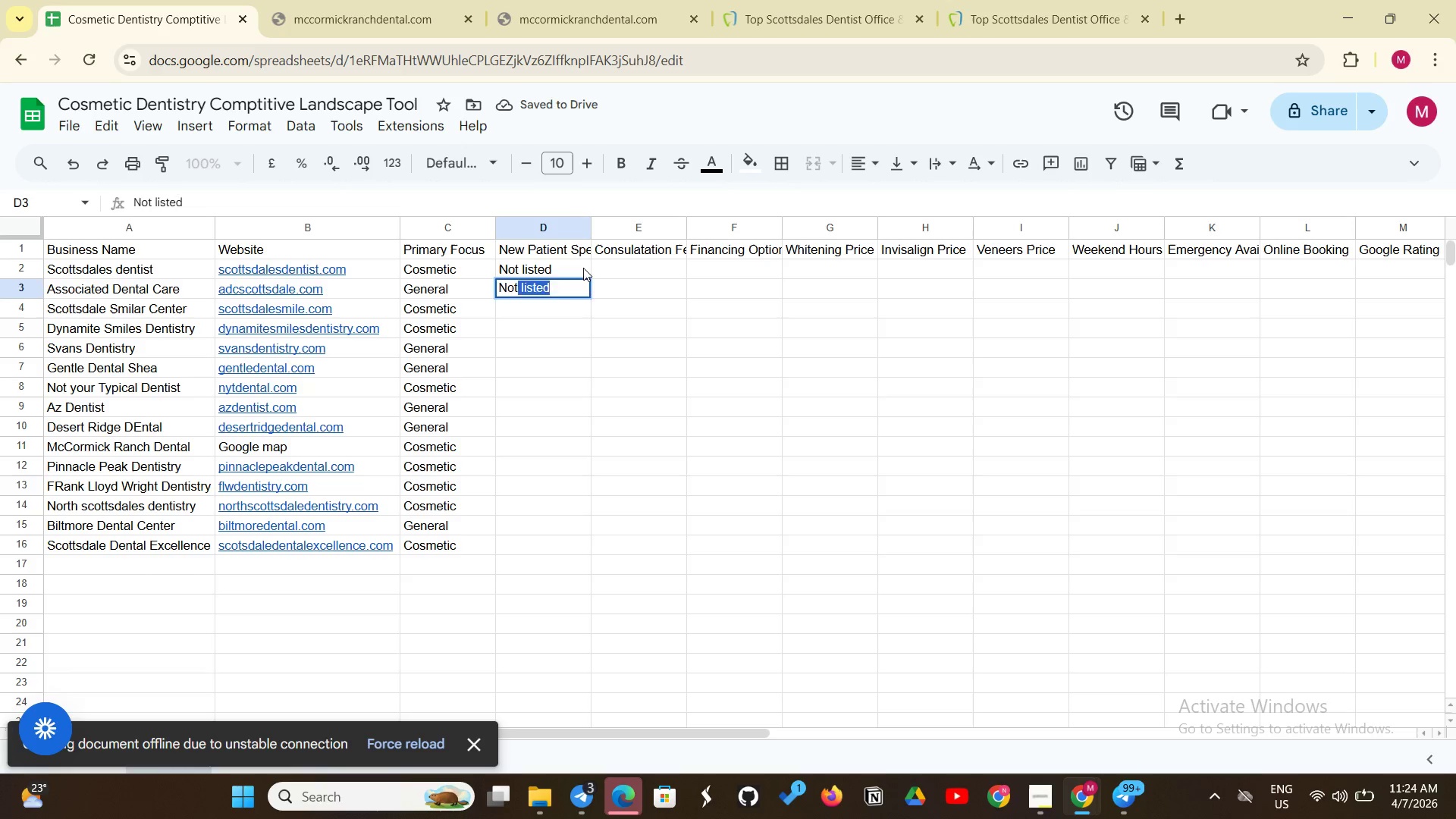 
key(Enter)
 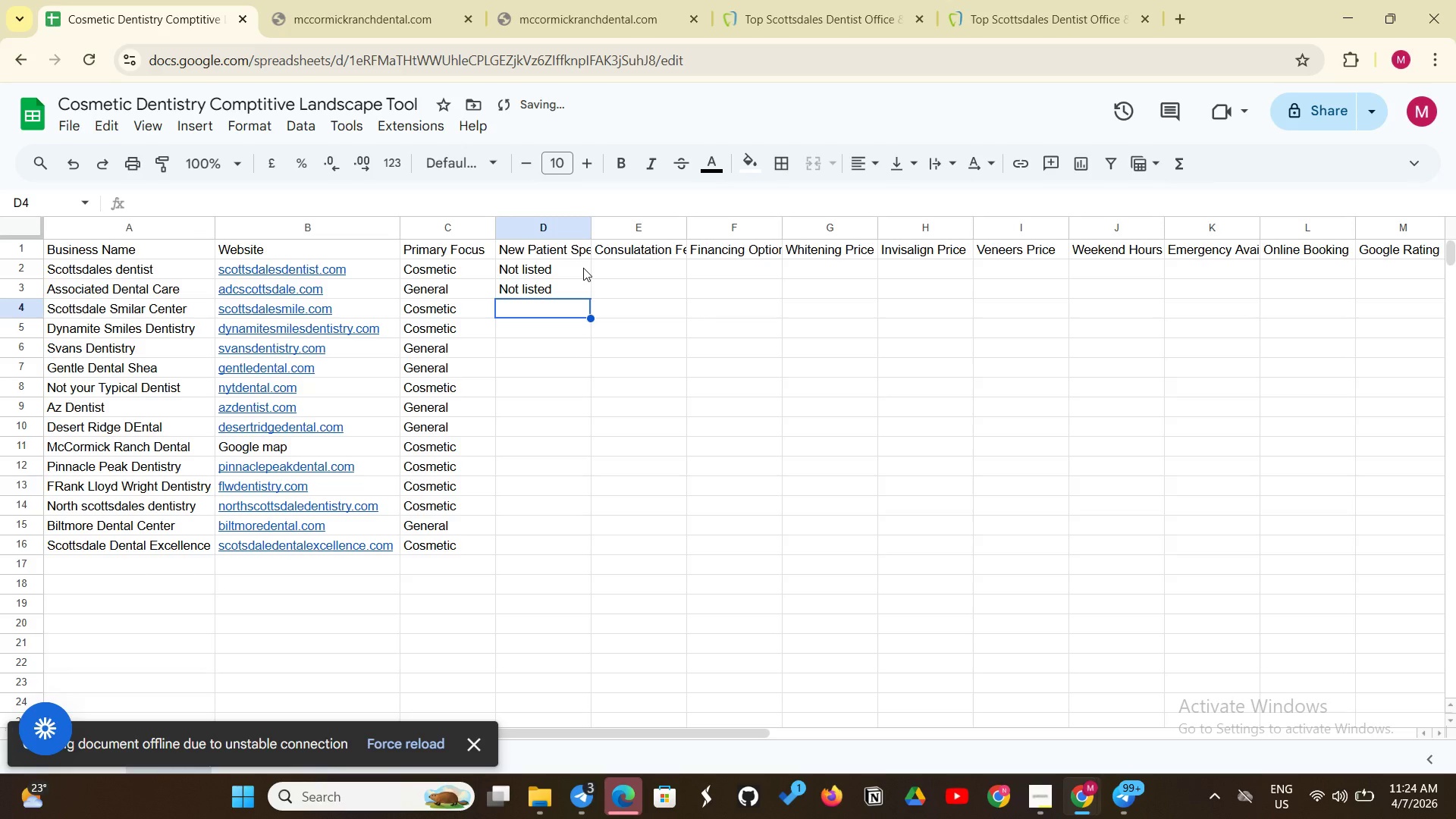 
type(No)
 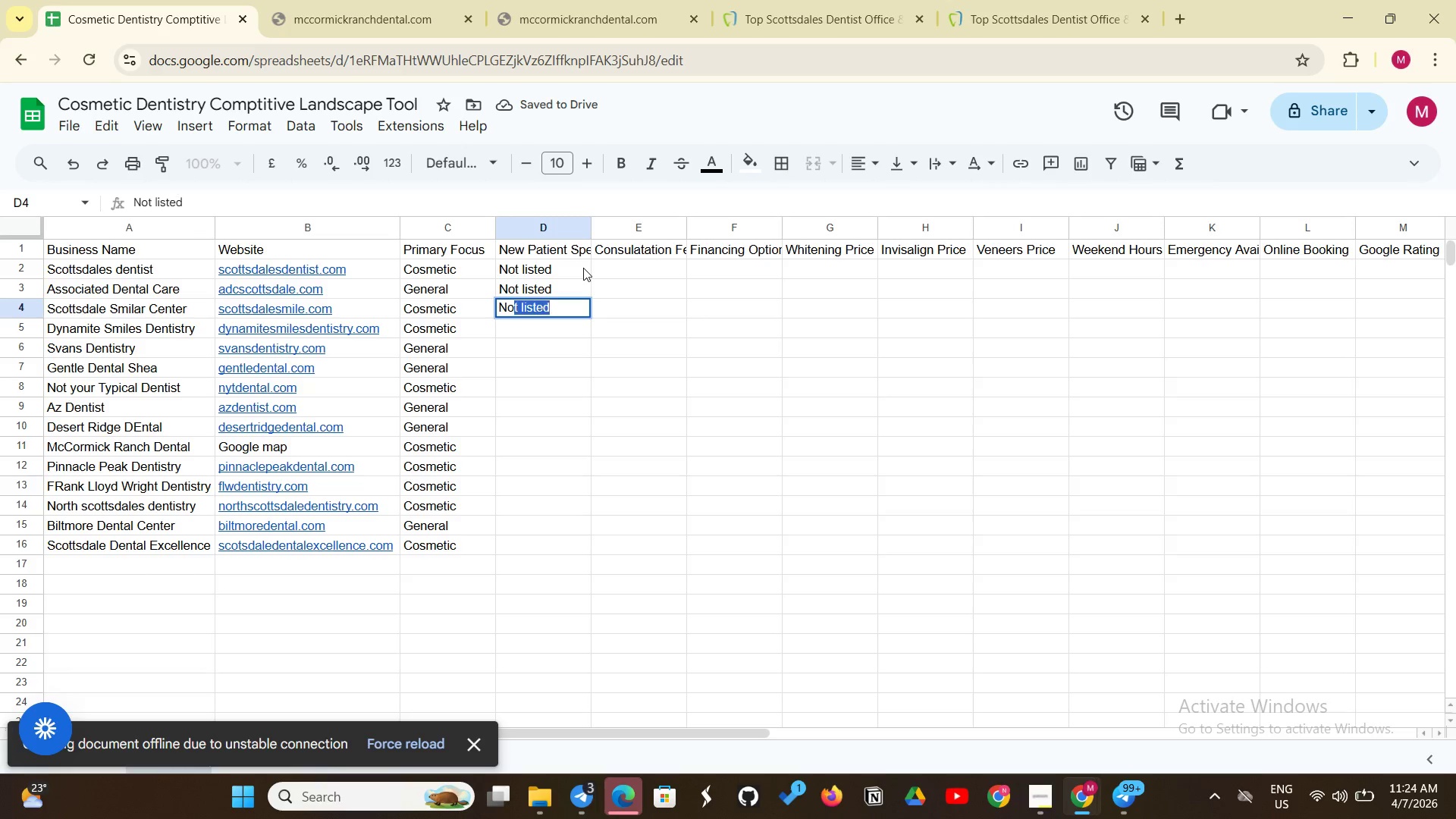 
key(Enter)
 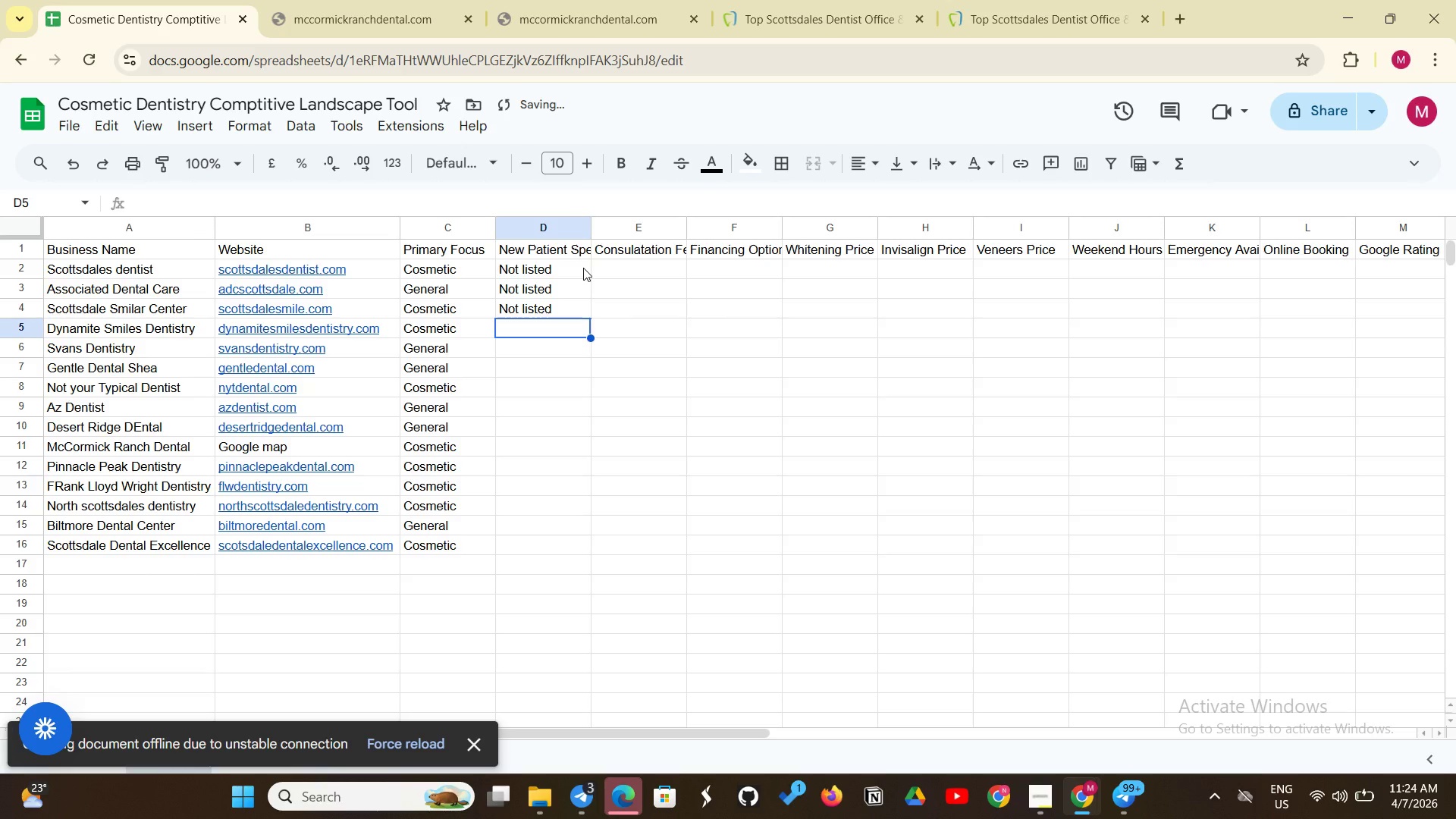 
key(Shift+N)
 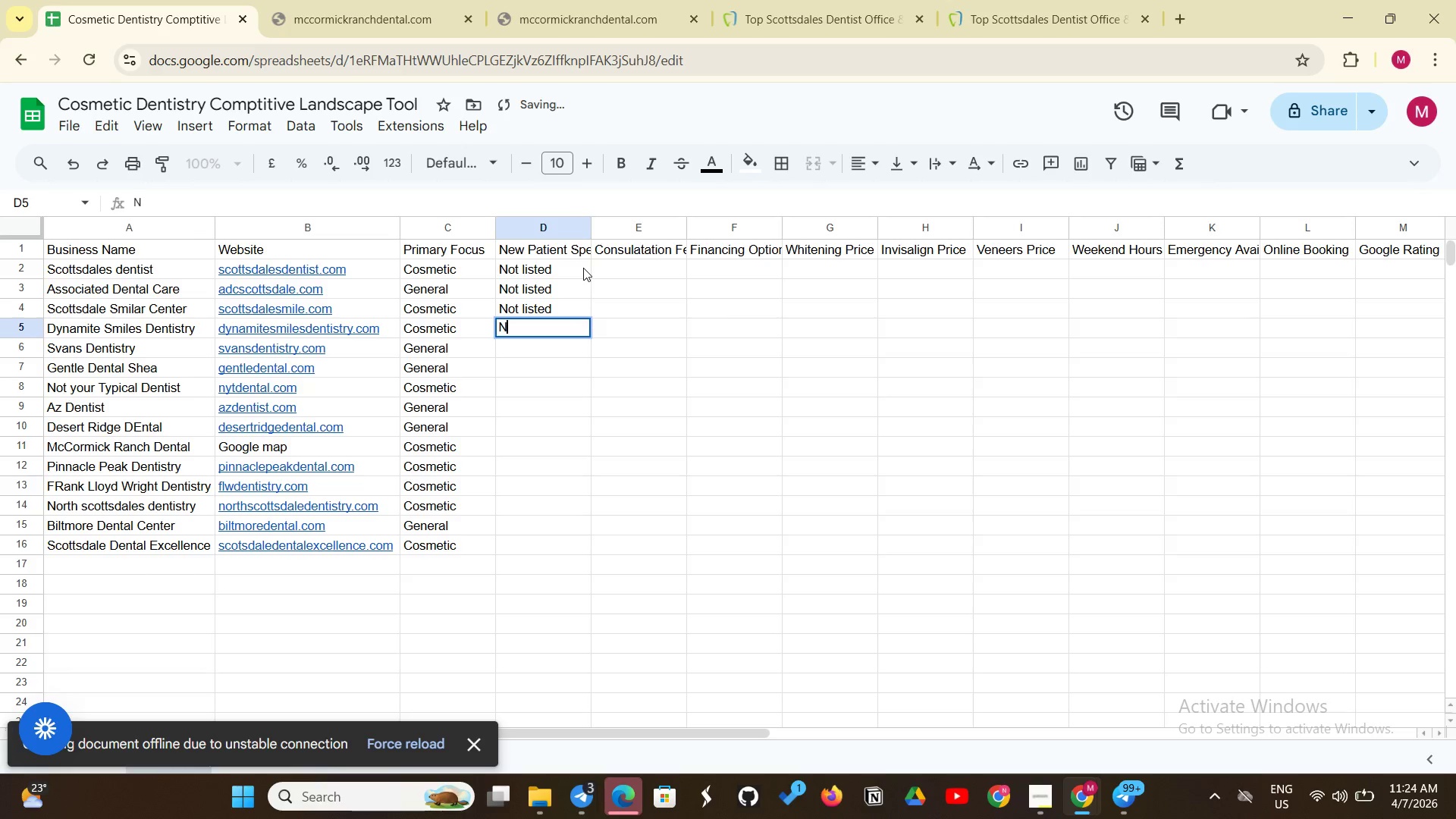 
key(Enter)
 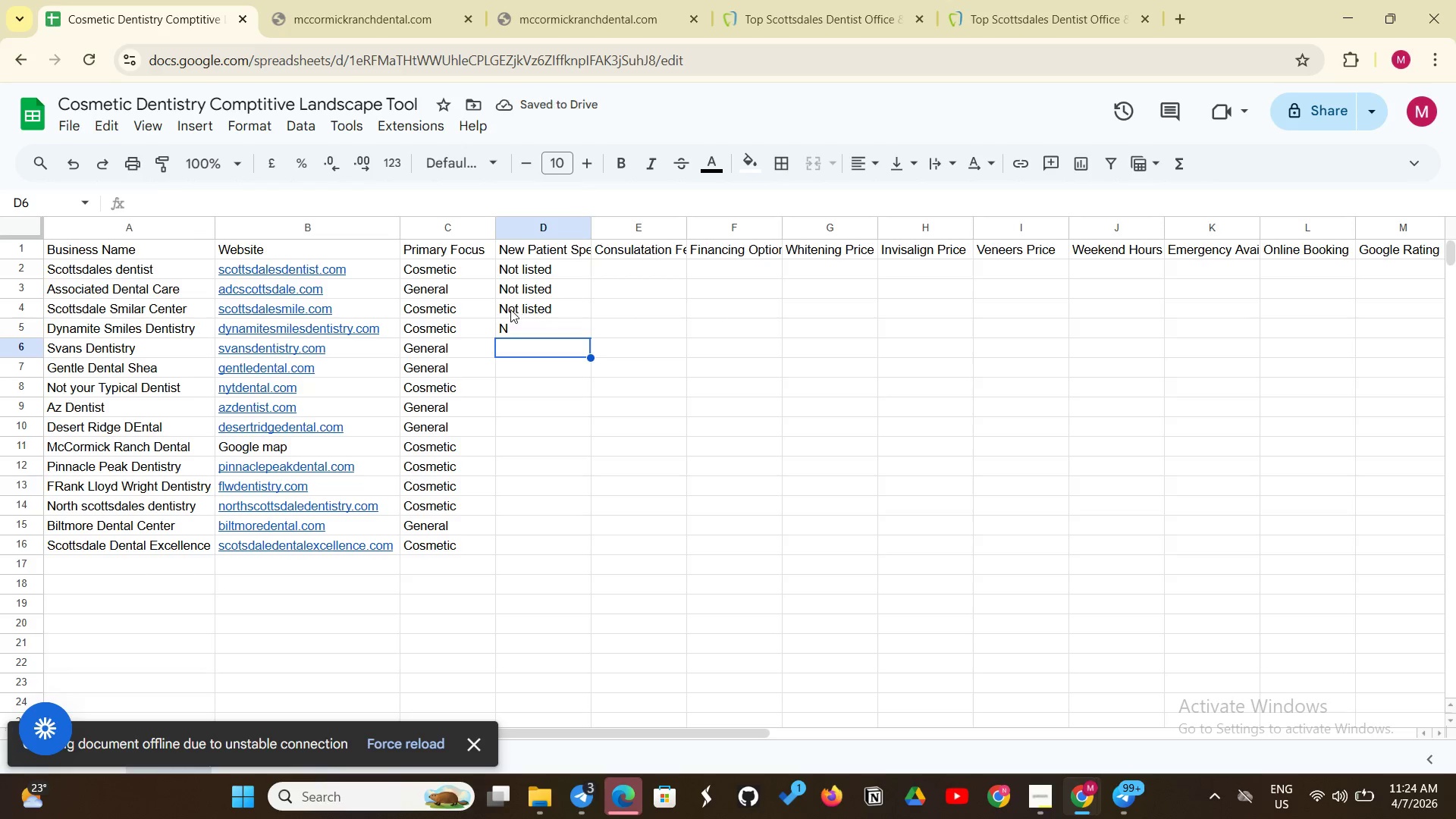 
left_click([511, 318])
 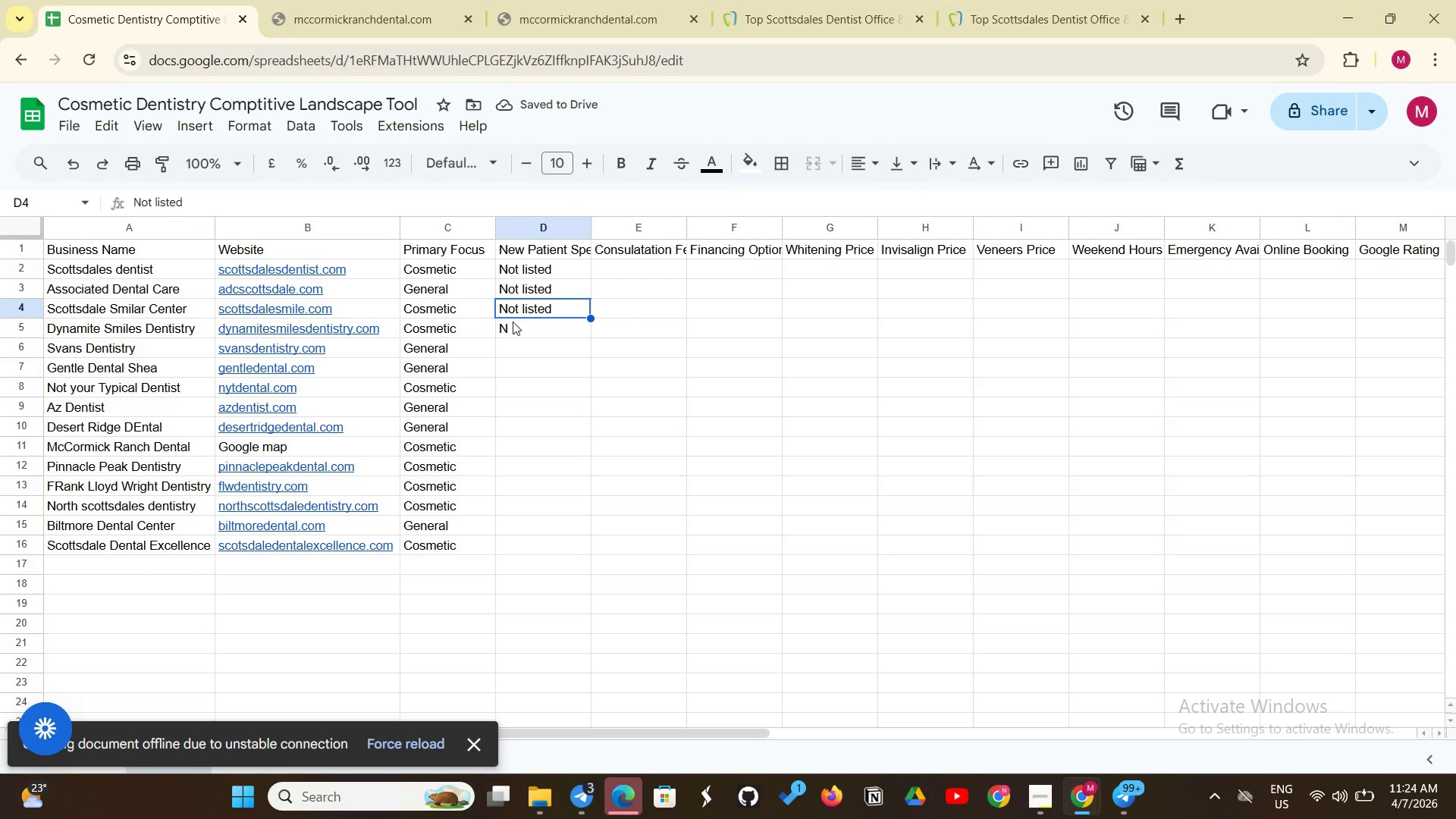 
left_click([513, 322])
 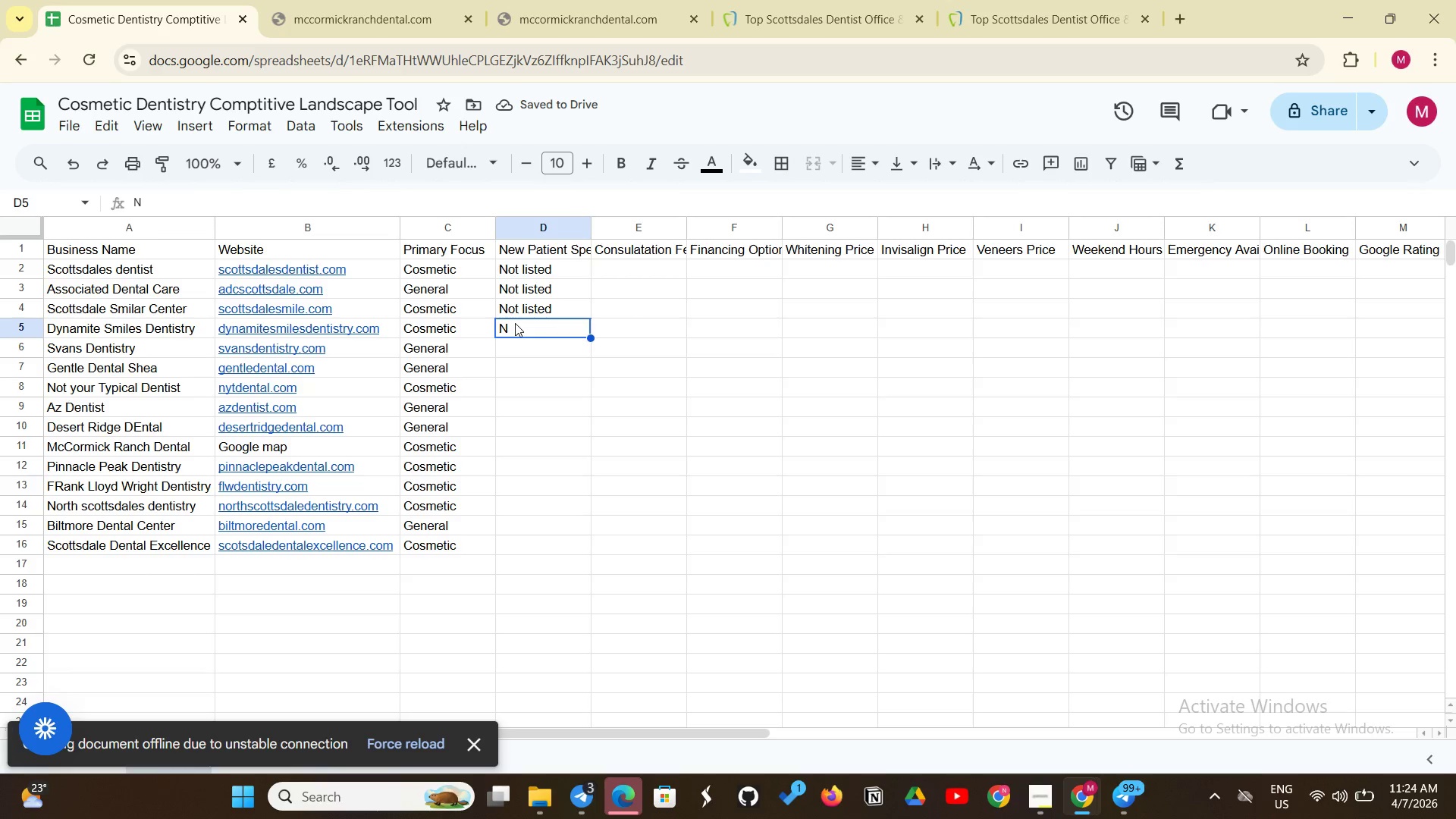 
left_click([515, 323])
 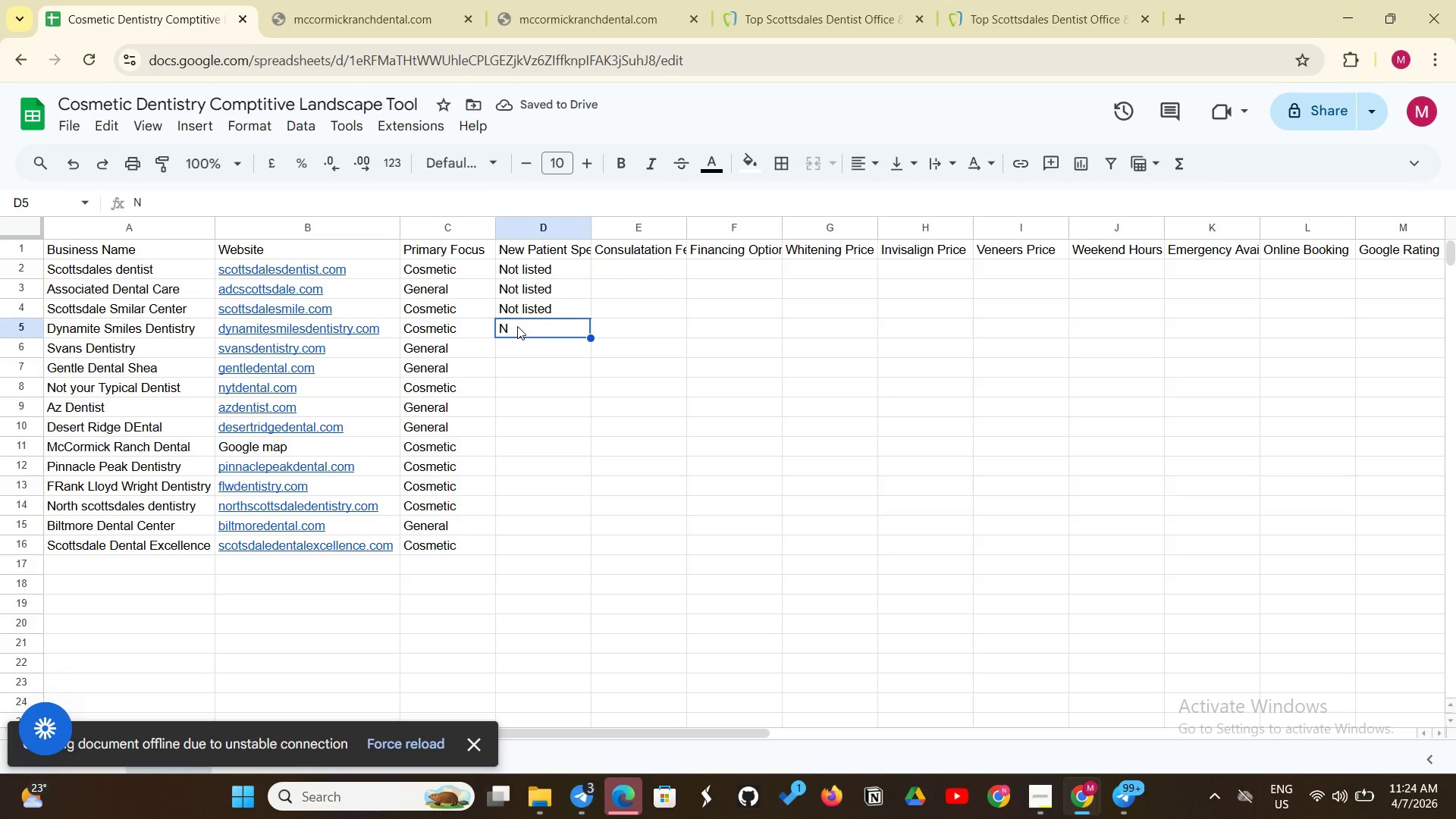 
double_click([517, 326])
 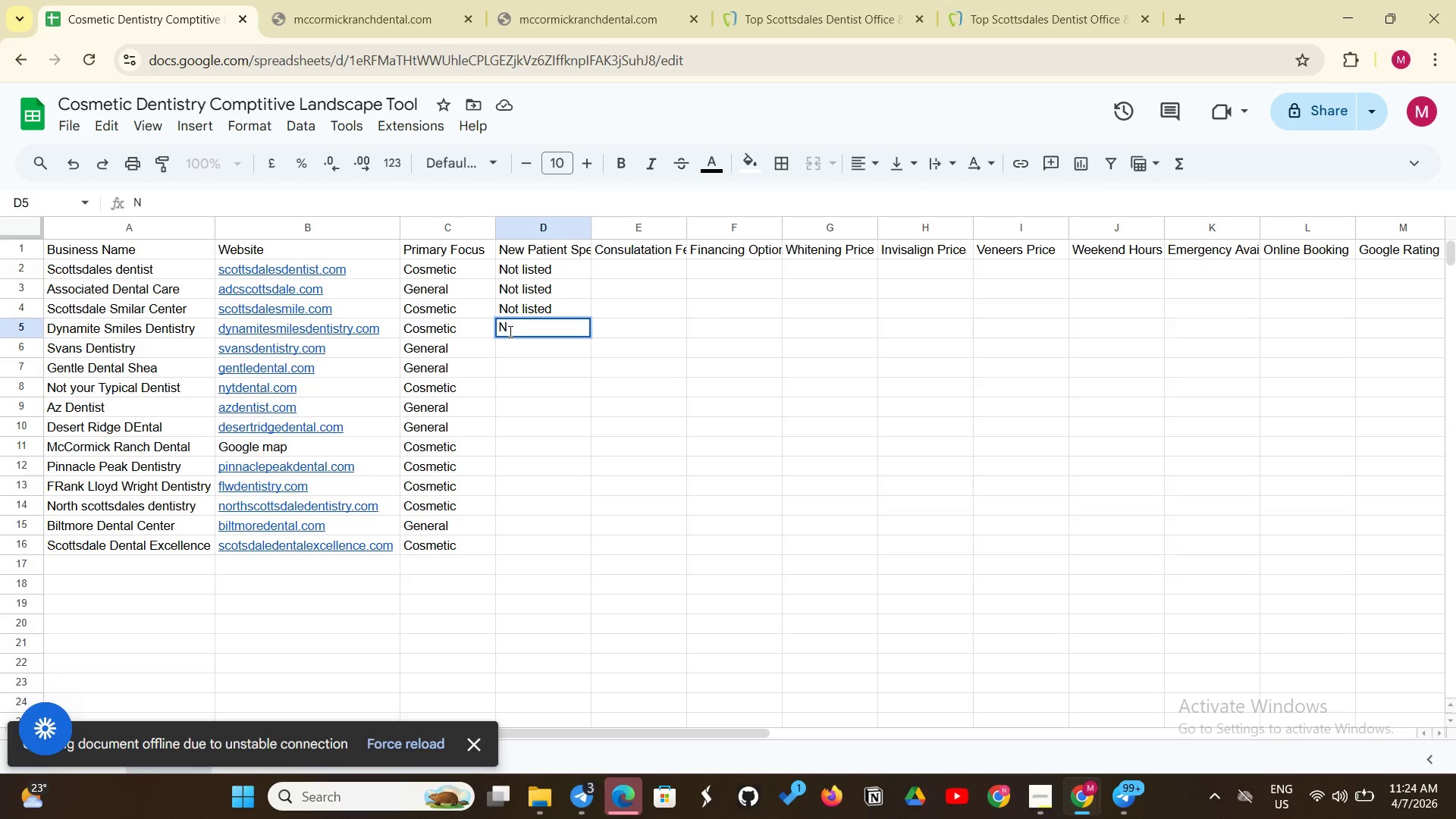 
type(ot)
 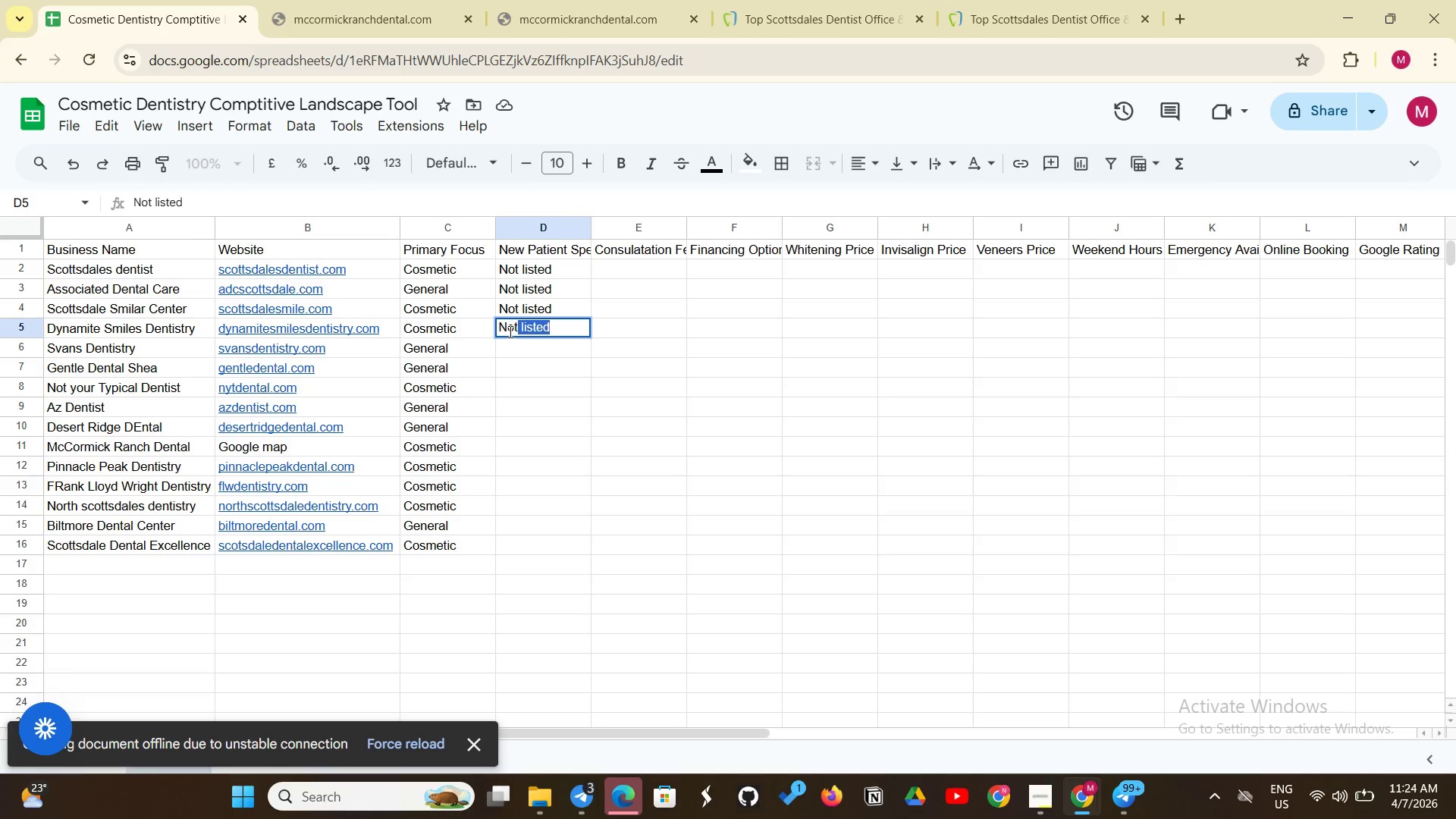 
key(Enter)
 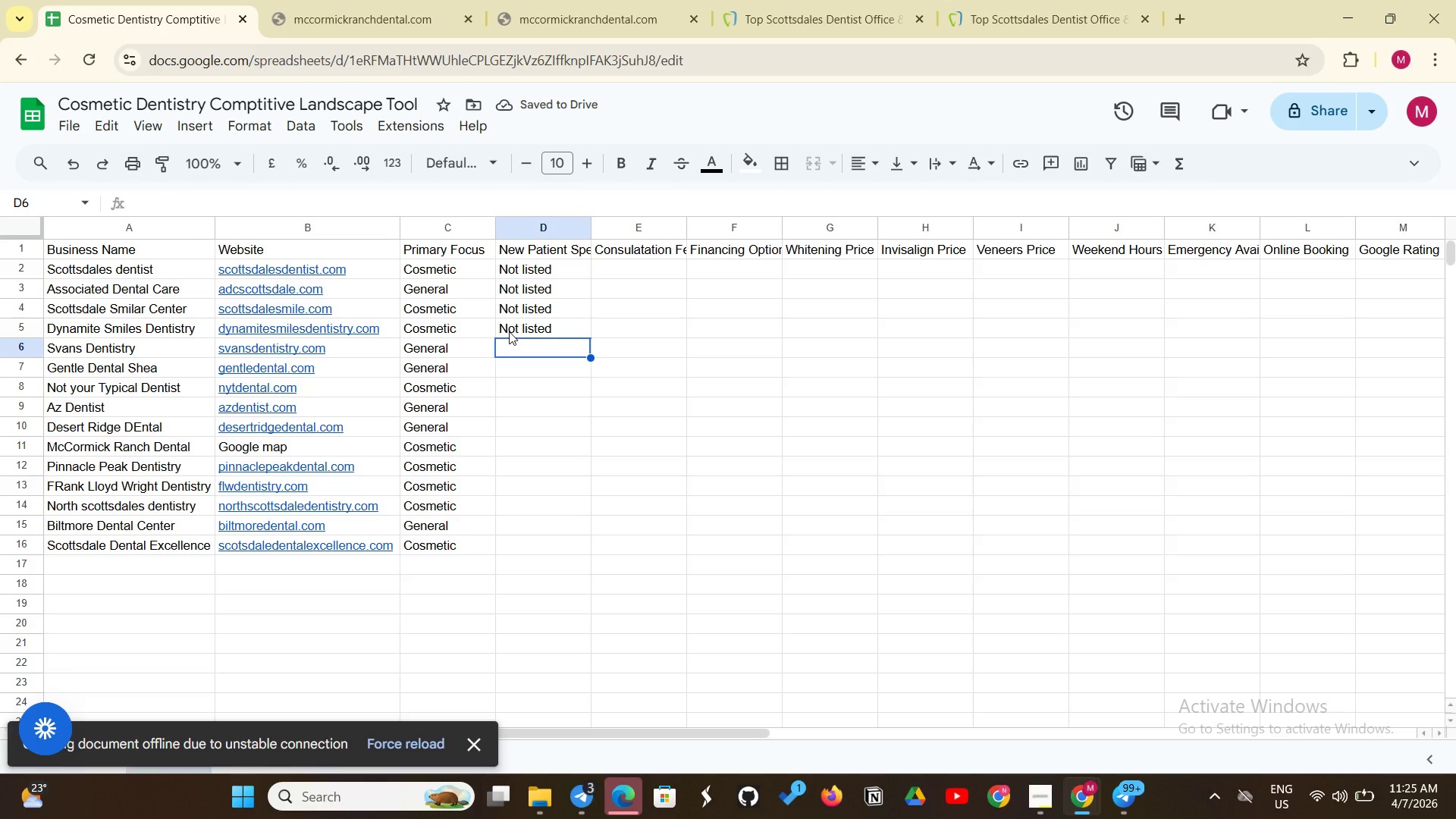 
wait(5.75)
 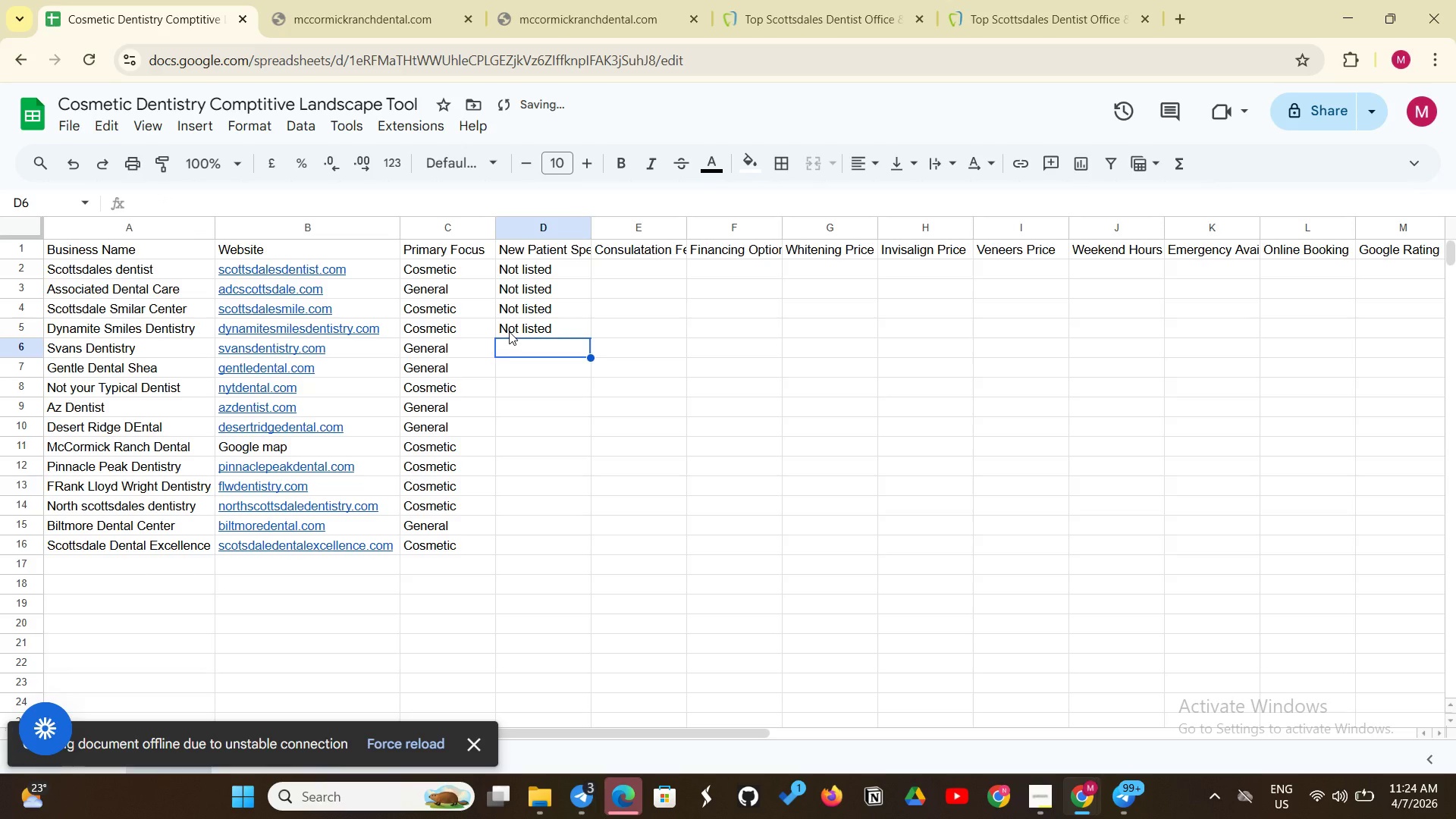 
type(No)
 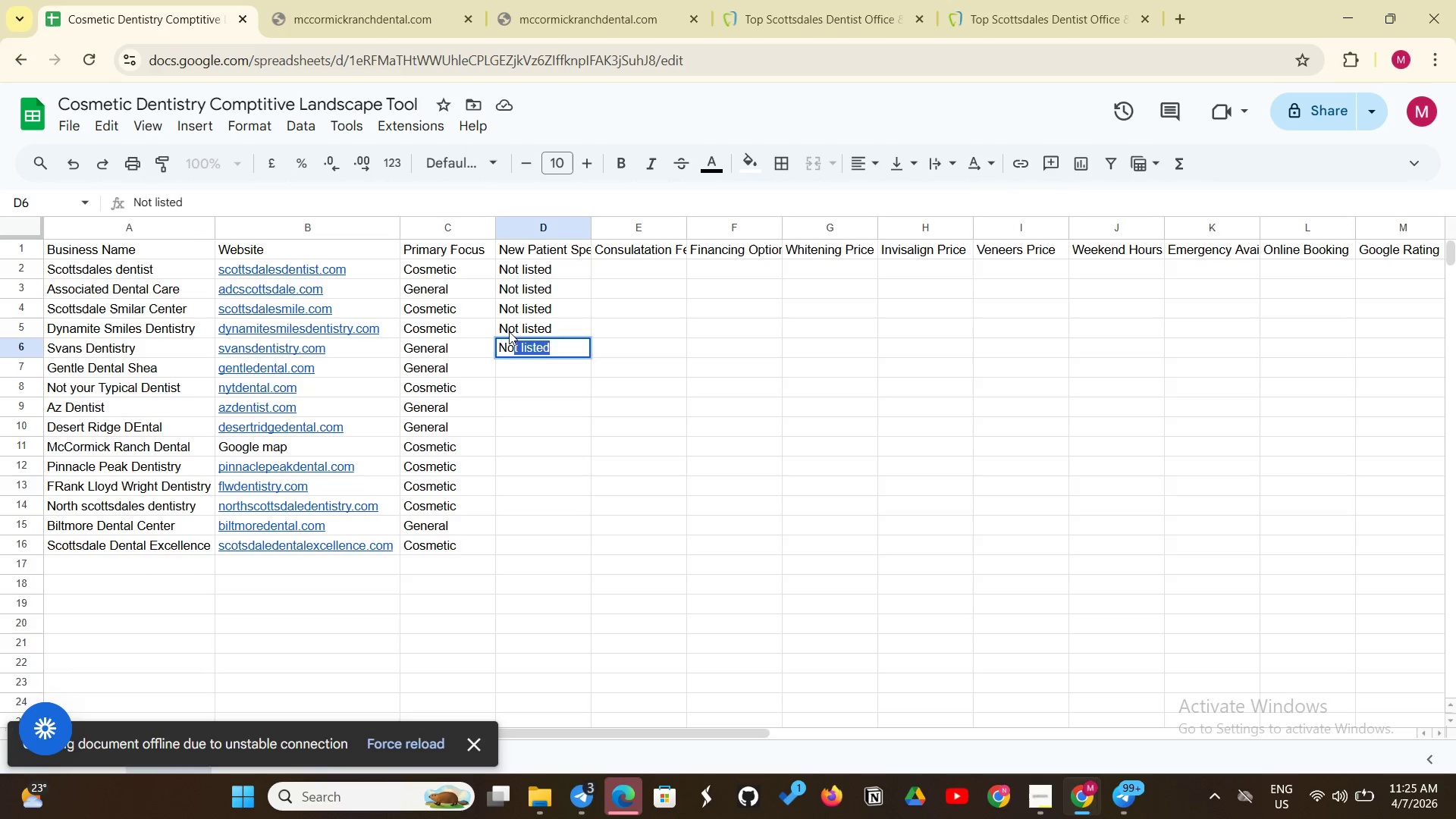 
key(Enter)
 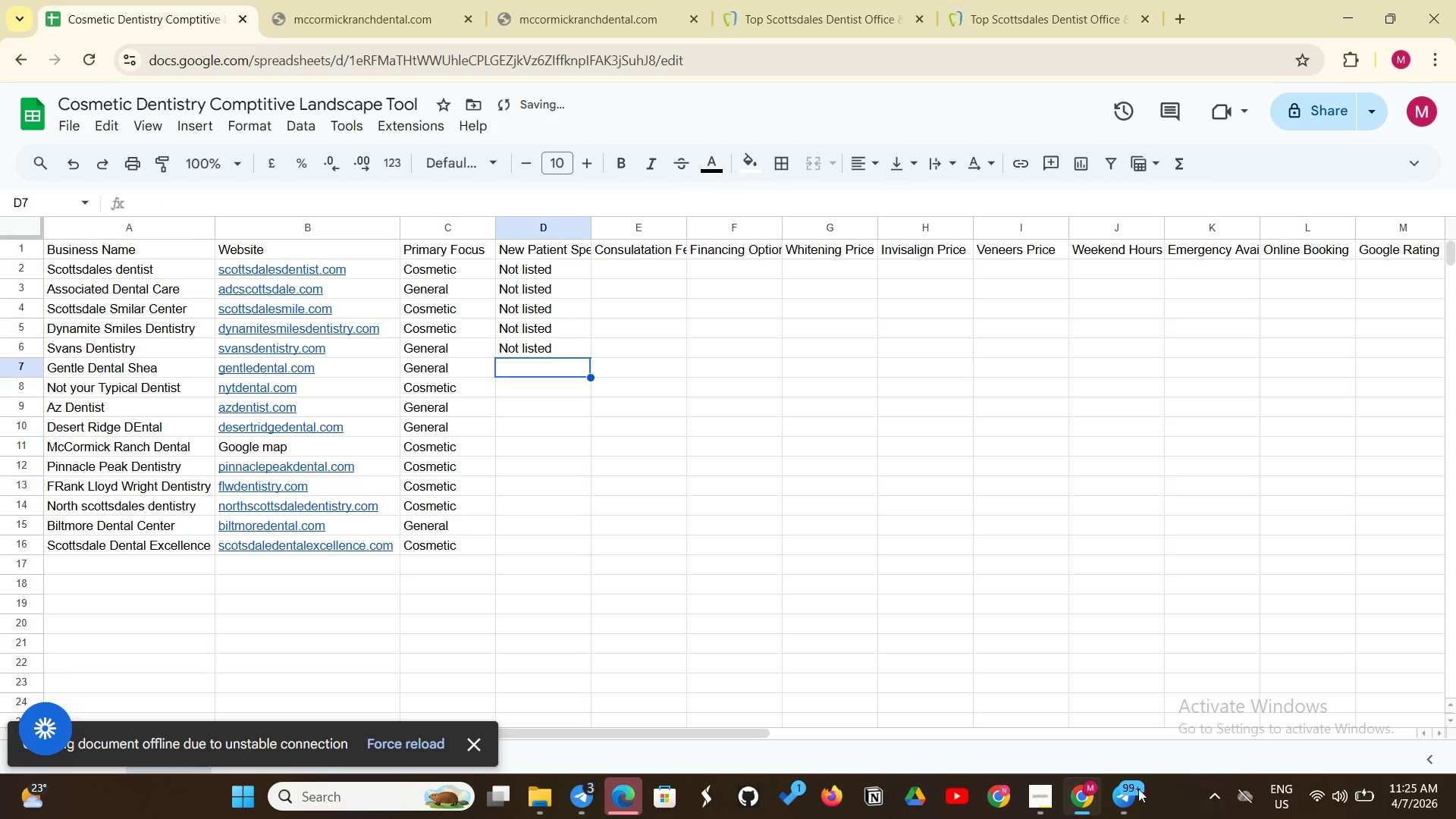 
left_click([1035, 802])